 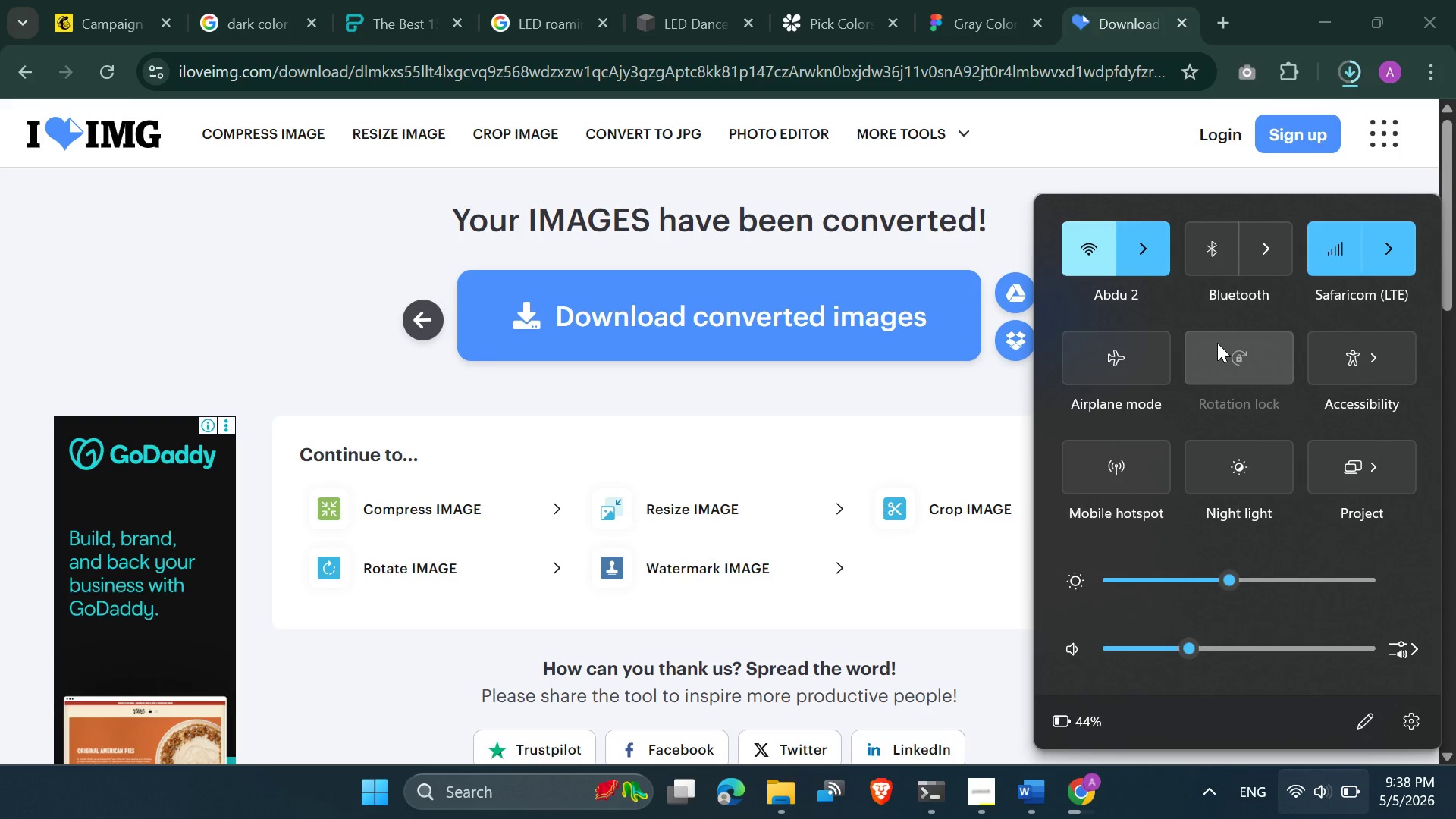 
left_click([1112, 142])
 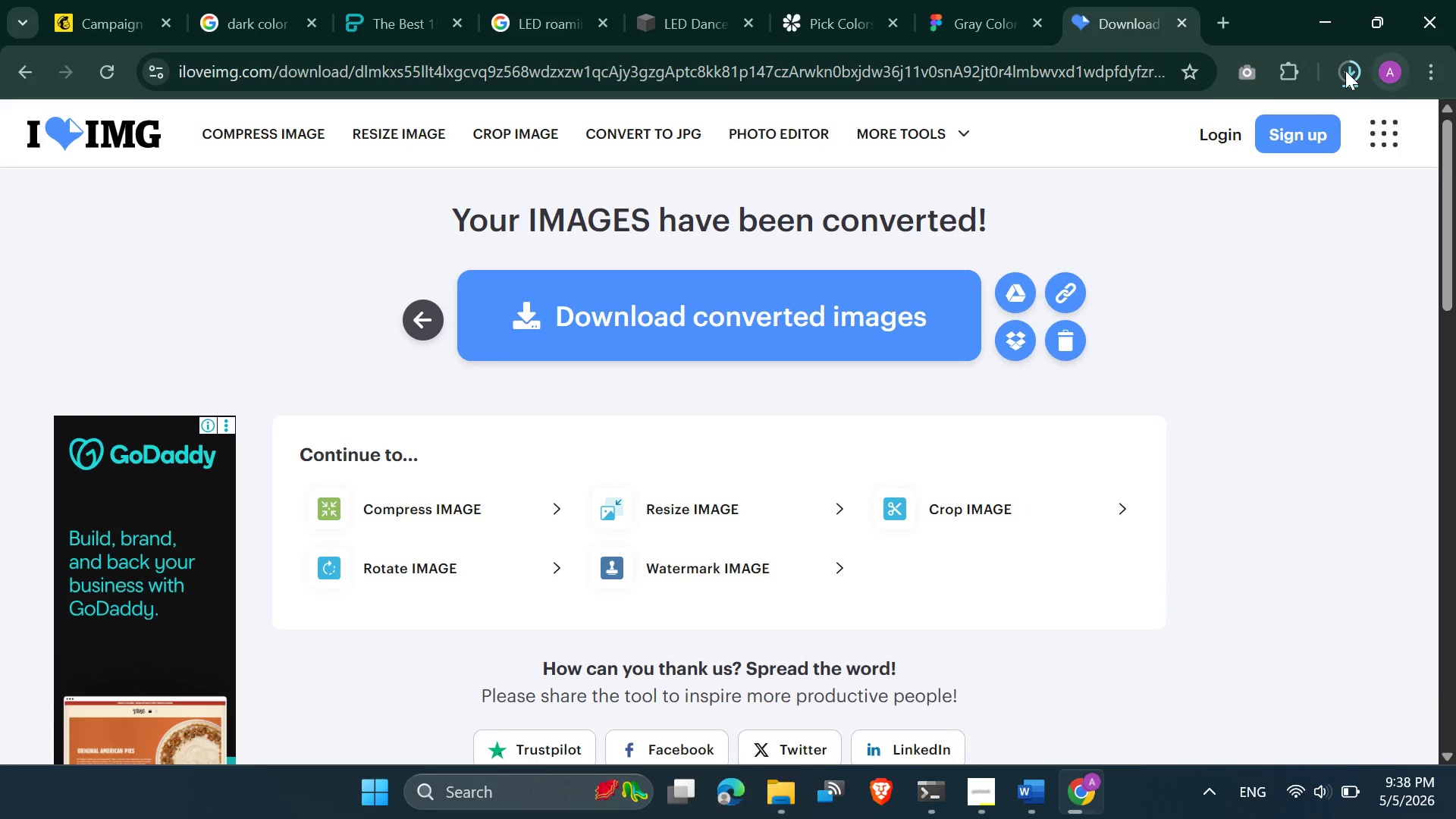 
left_click([1338, 76])
 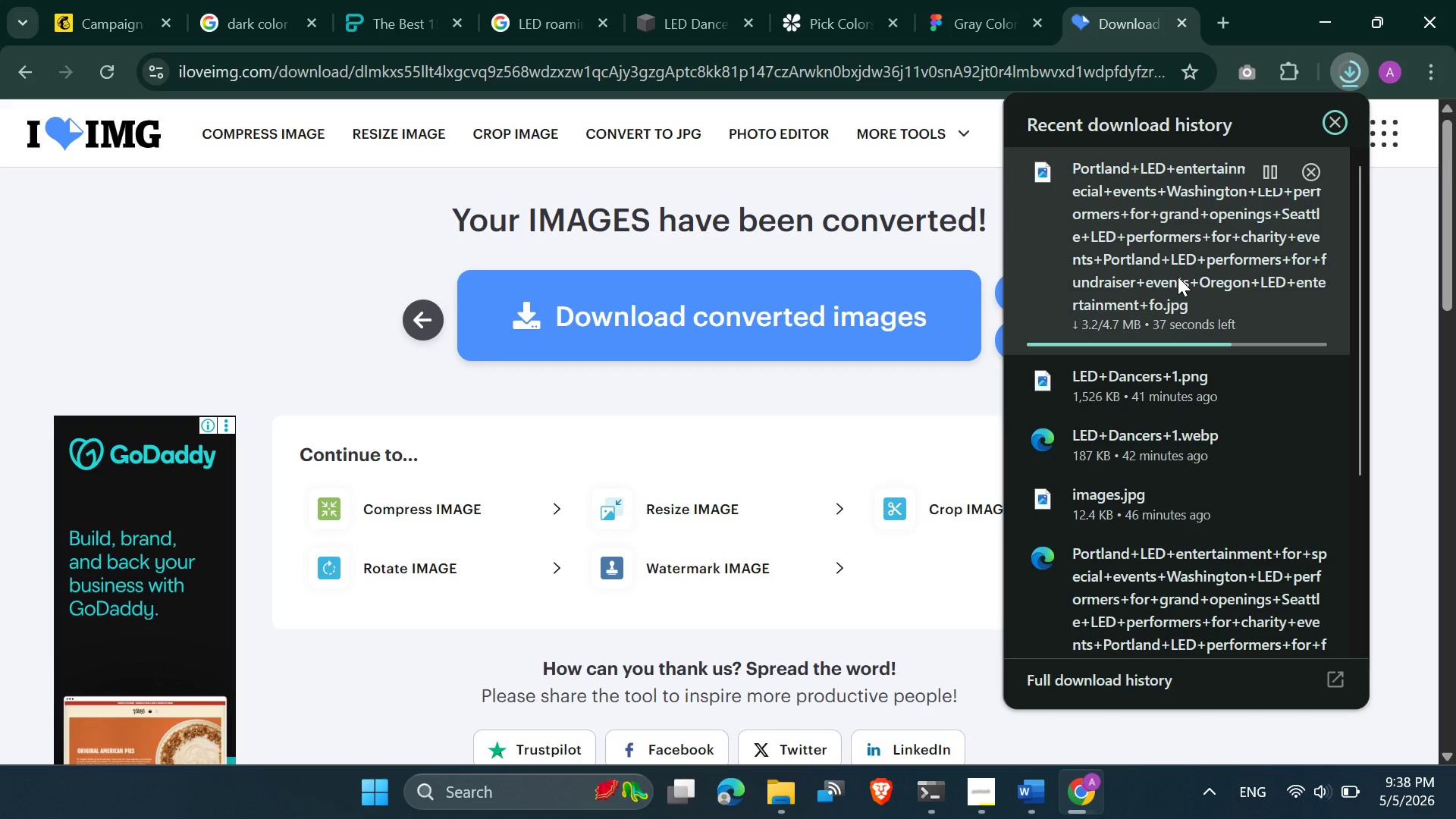 
wait(18.11)
 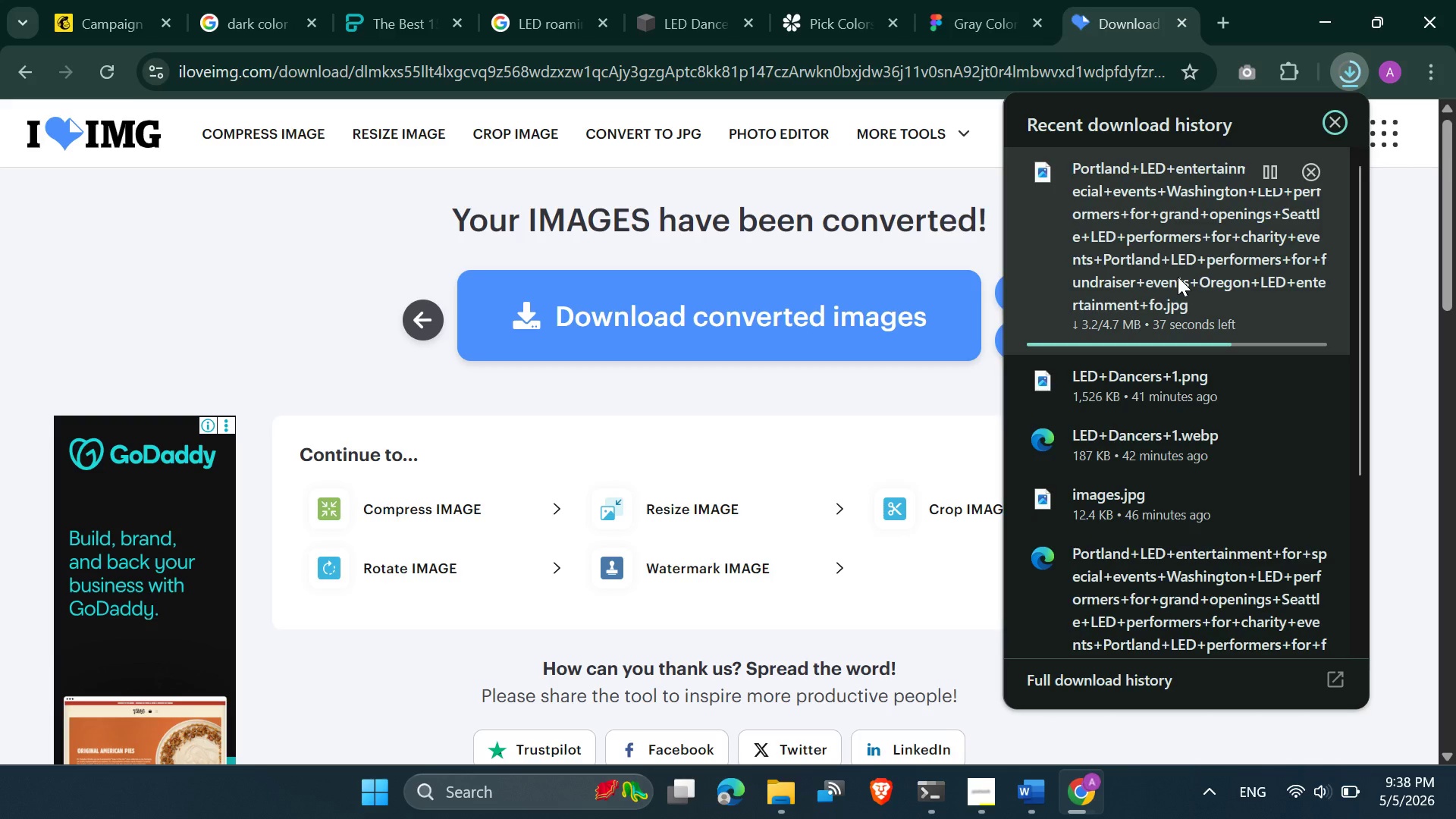 
left_click([136, 262])
 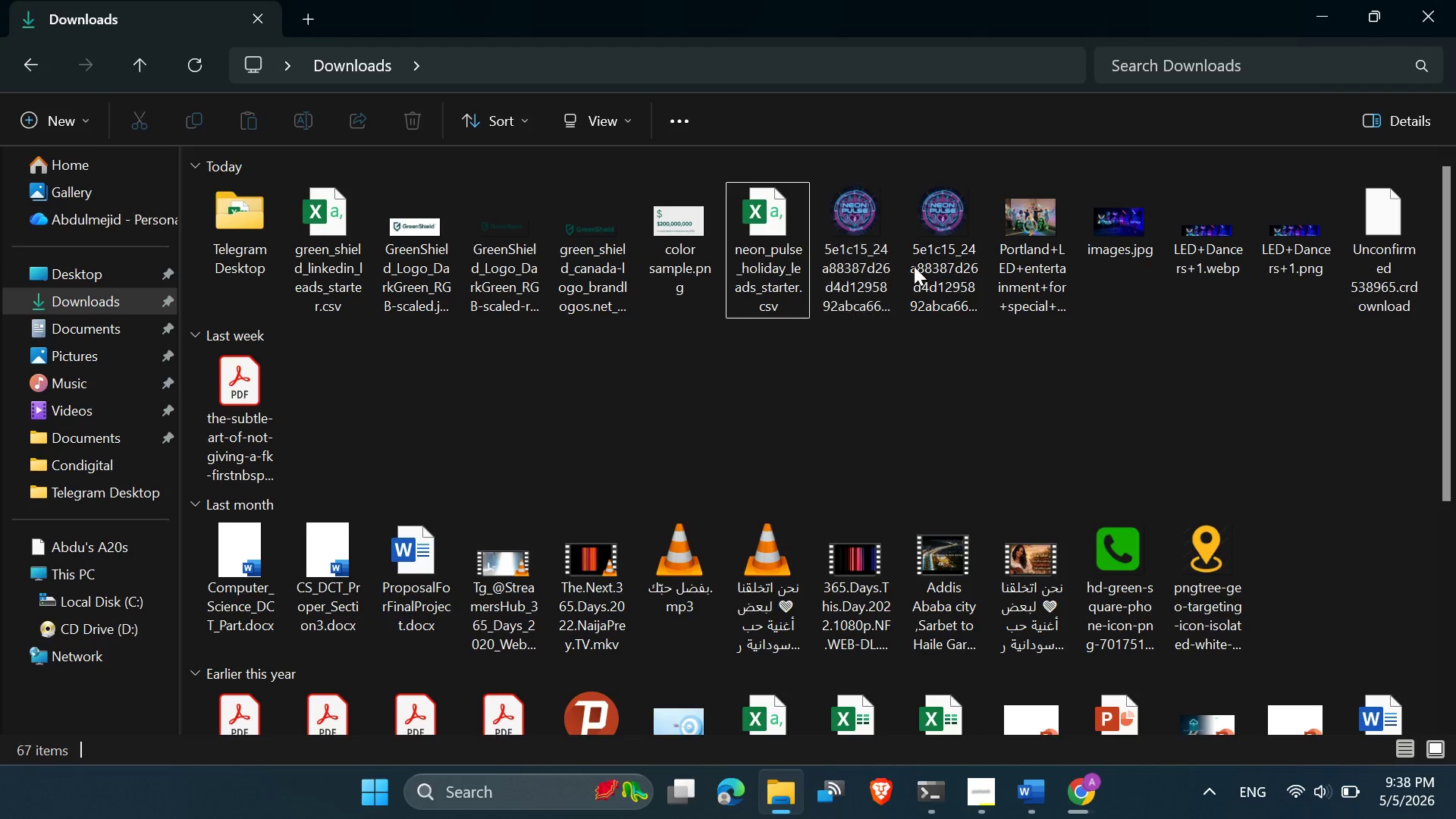 
left_click([1041, 286])
 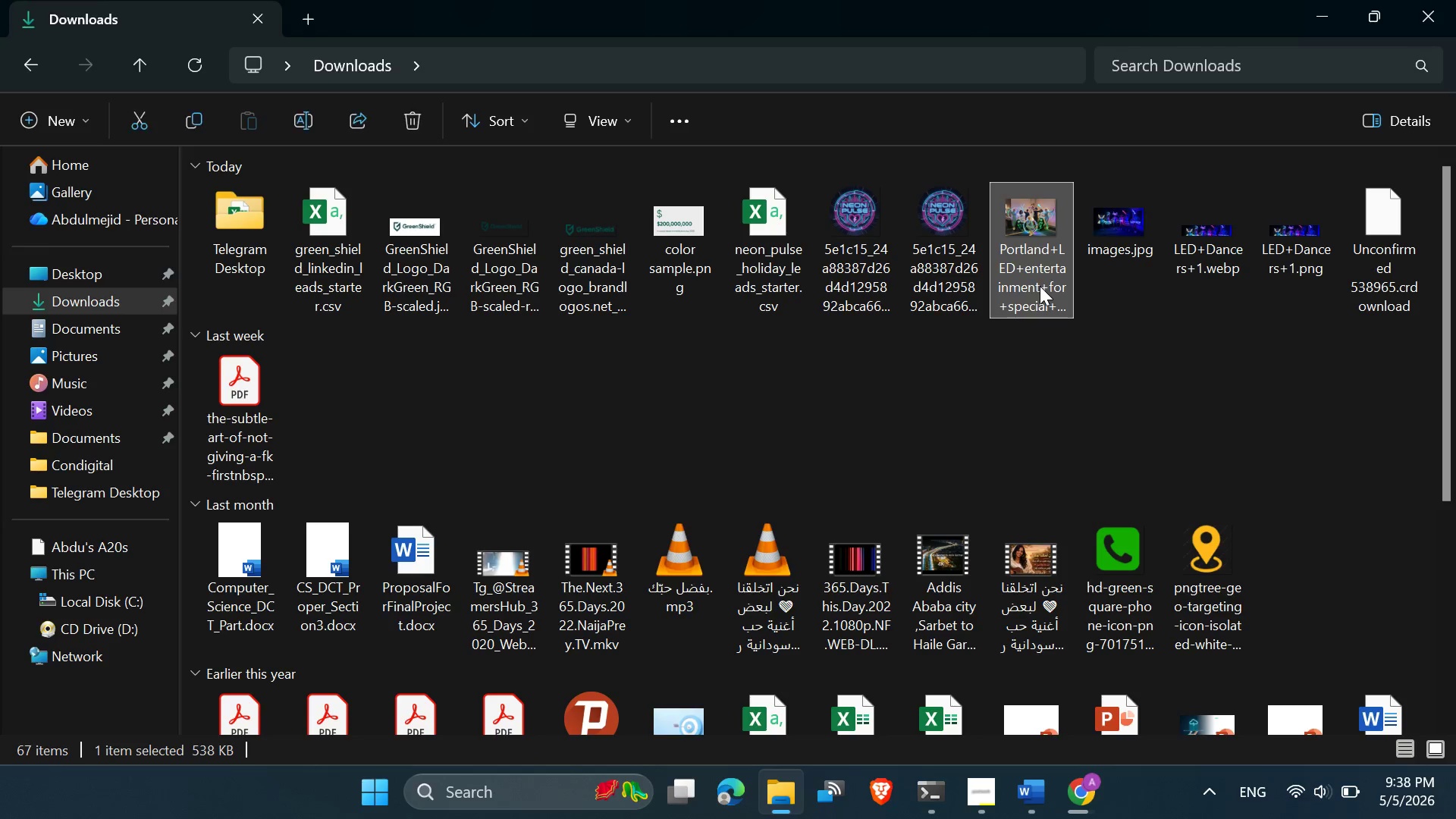 
right_click([1040, 286])
 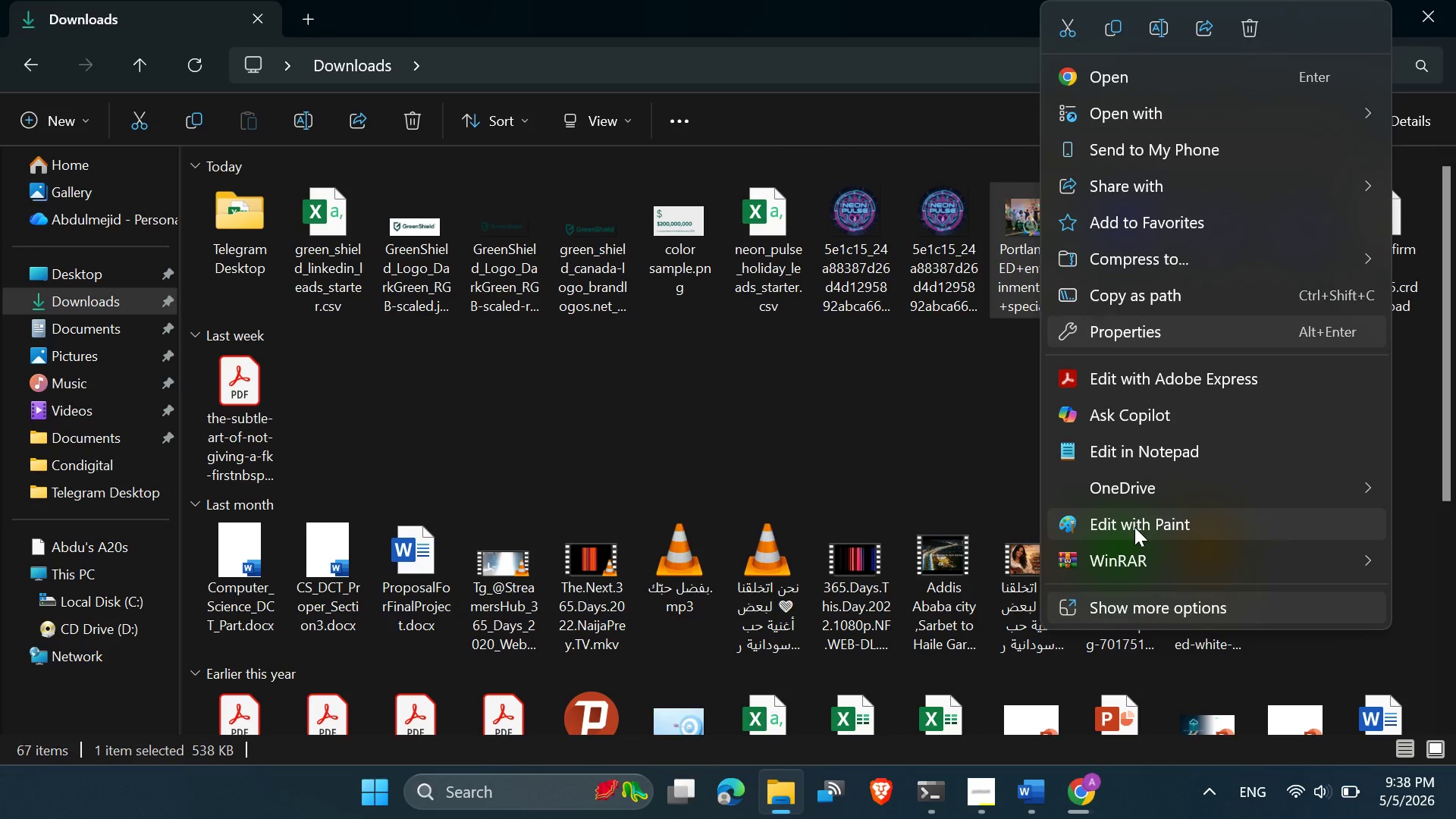 
wait(6.45)
 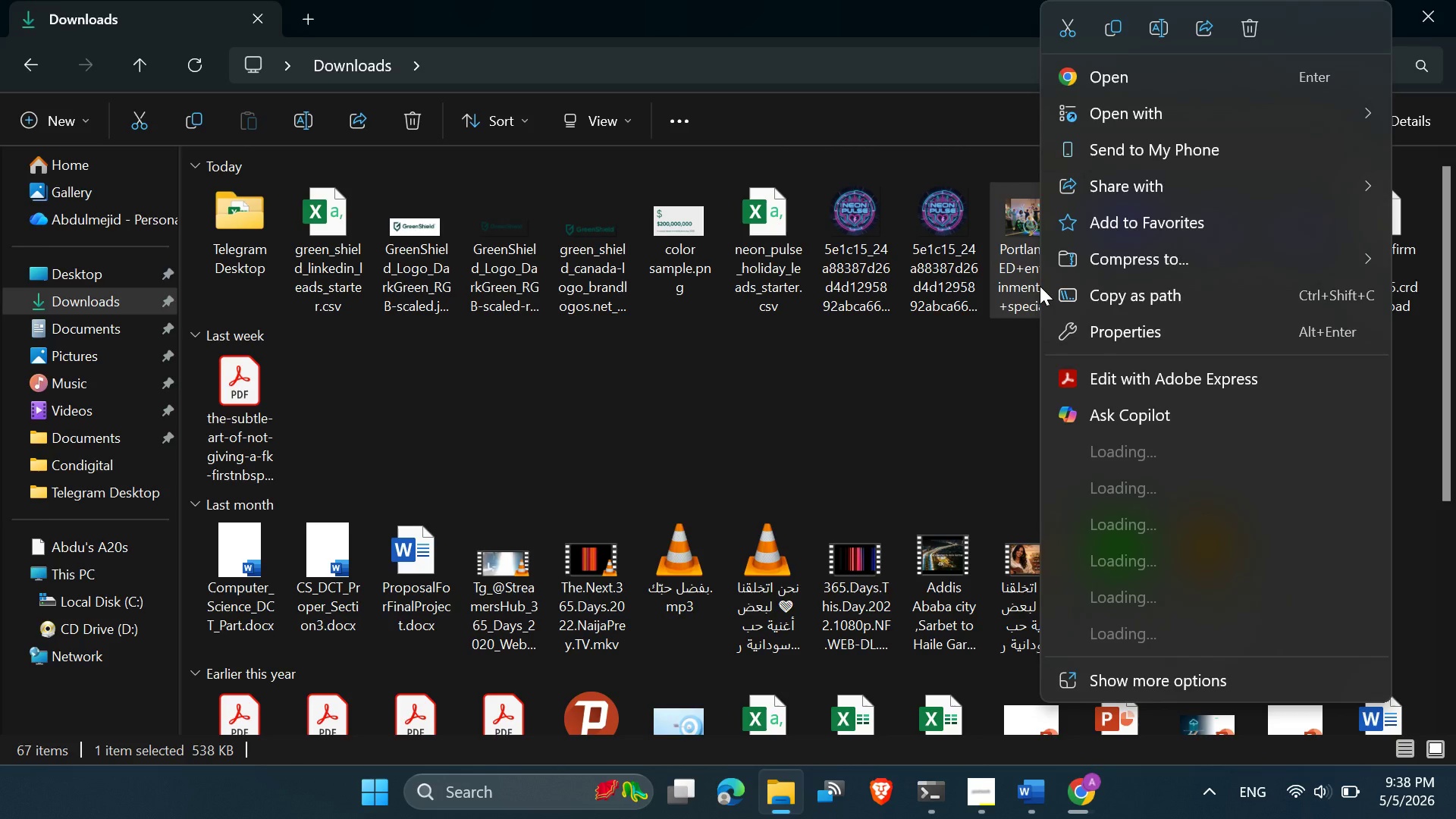 
left_click([1181, 643])
 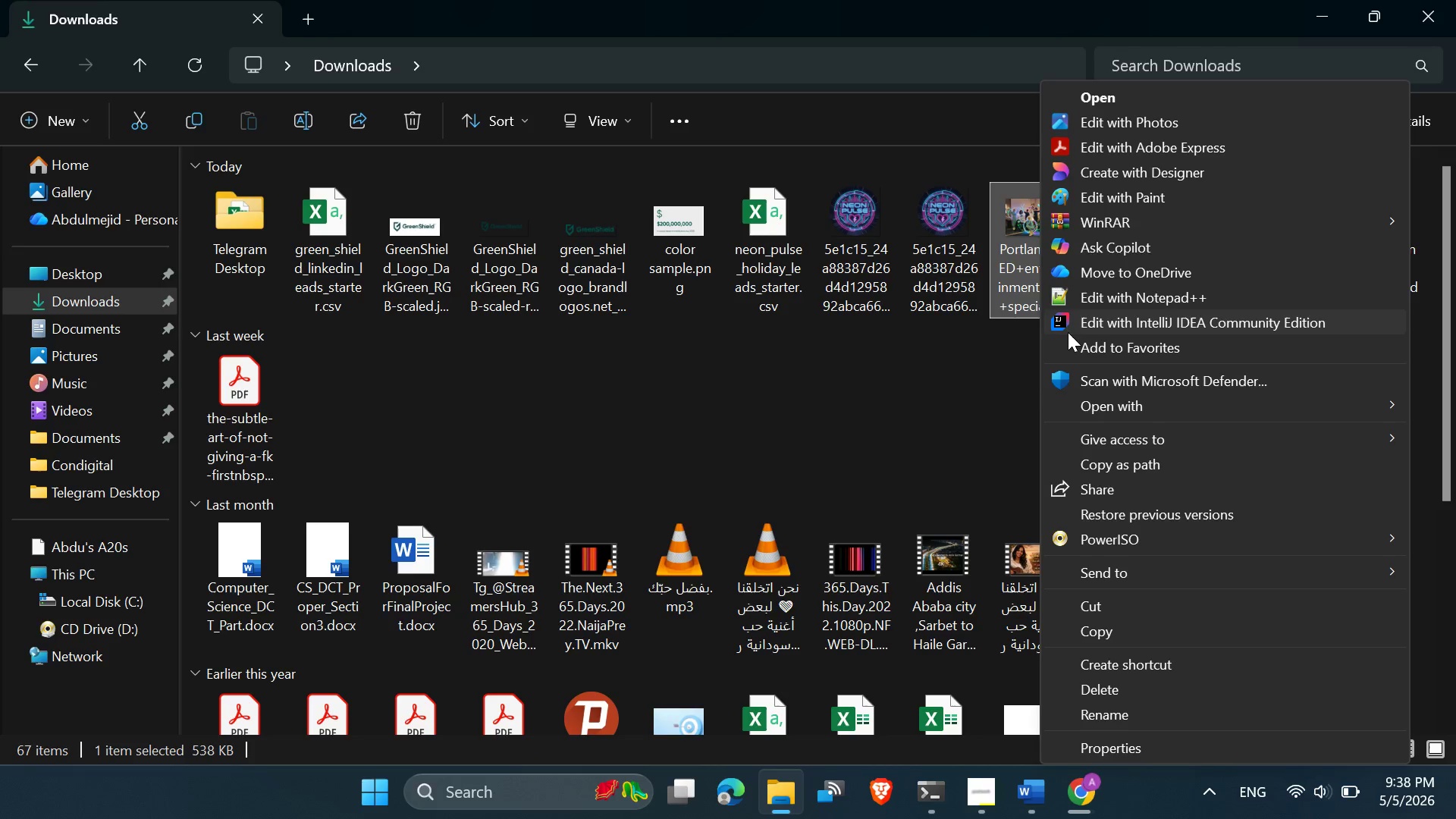 
wait(5.27)
 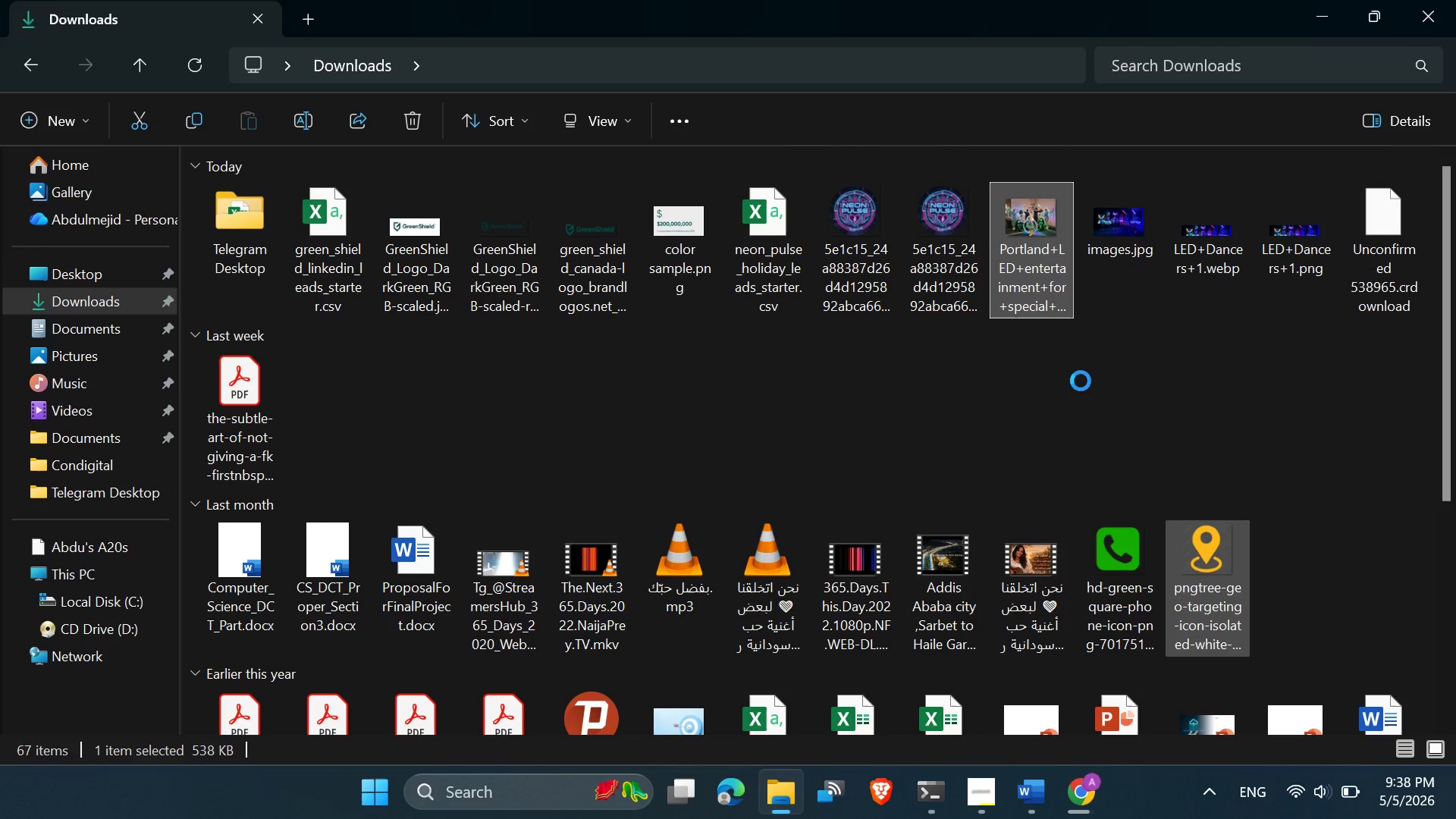 
left_click([1131, 745])
 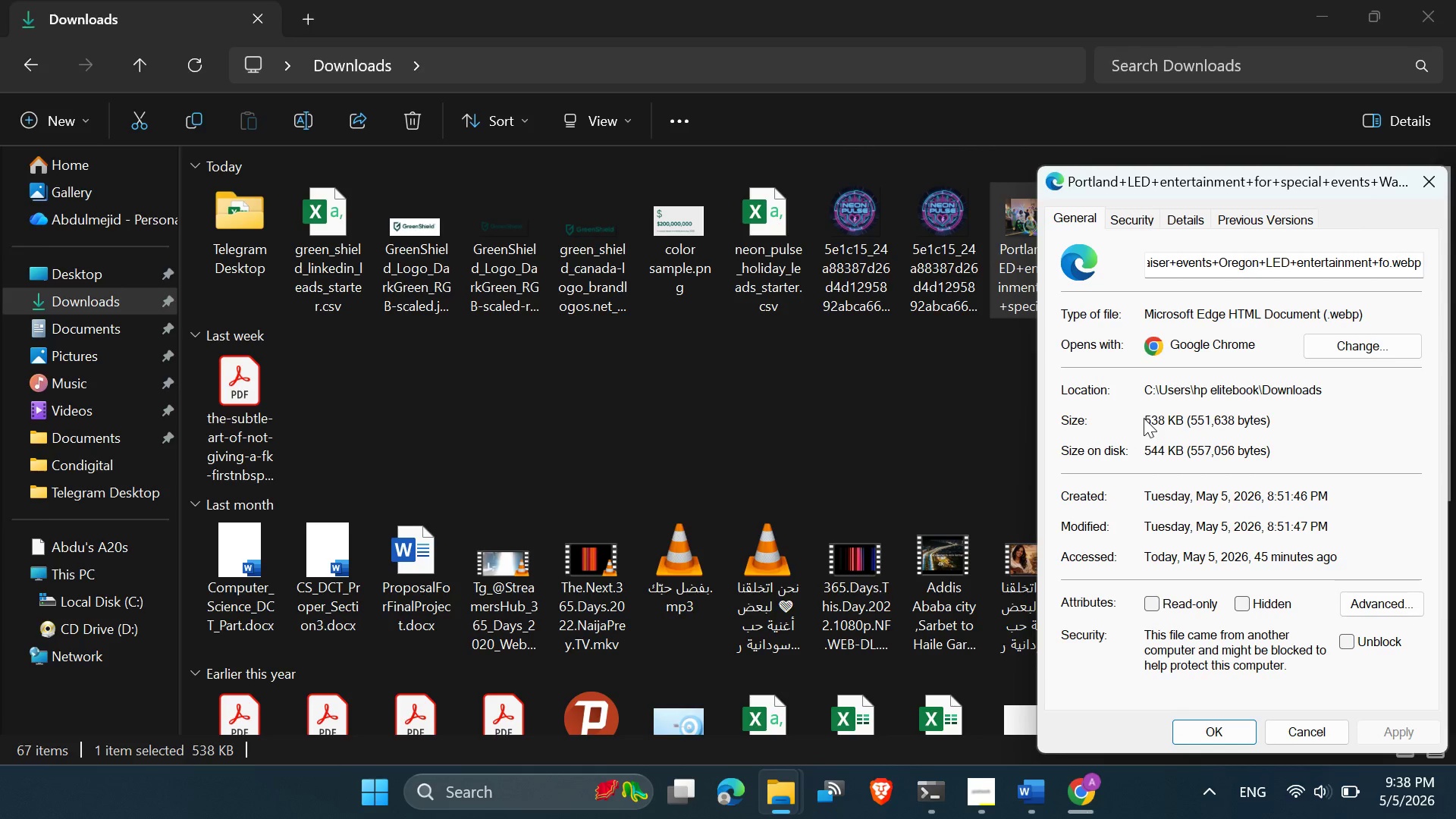 
wait(12.17)
 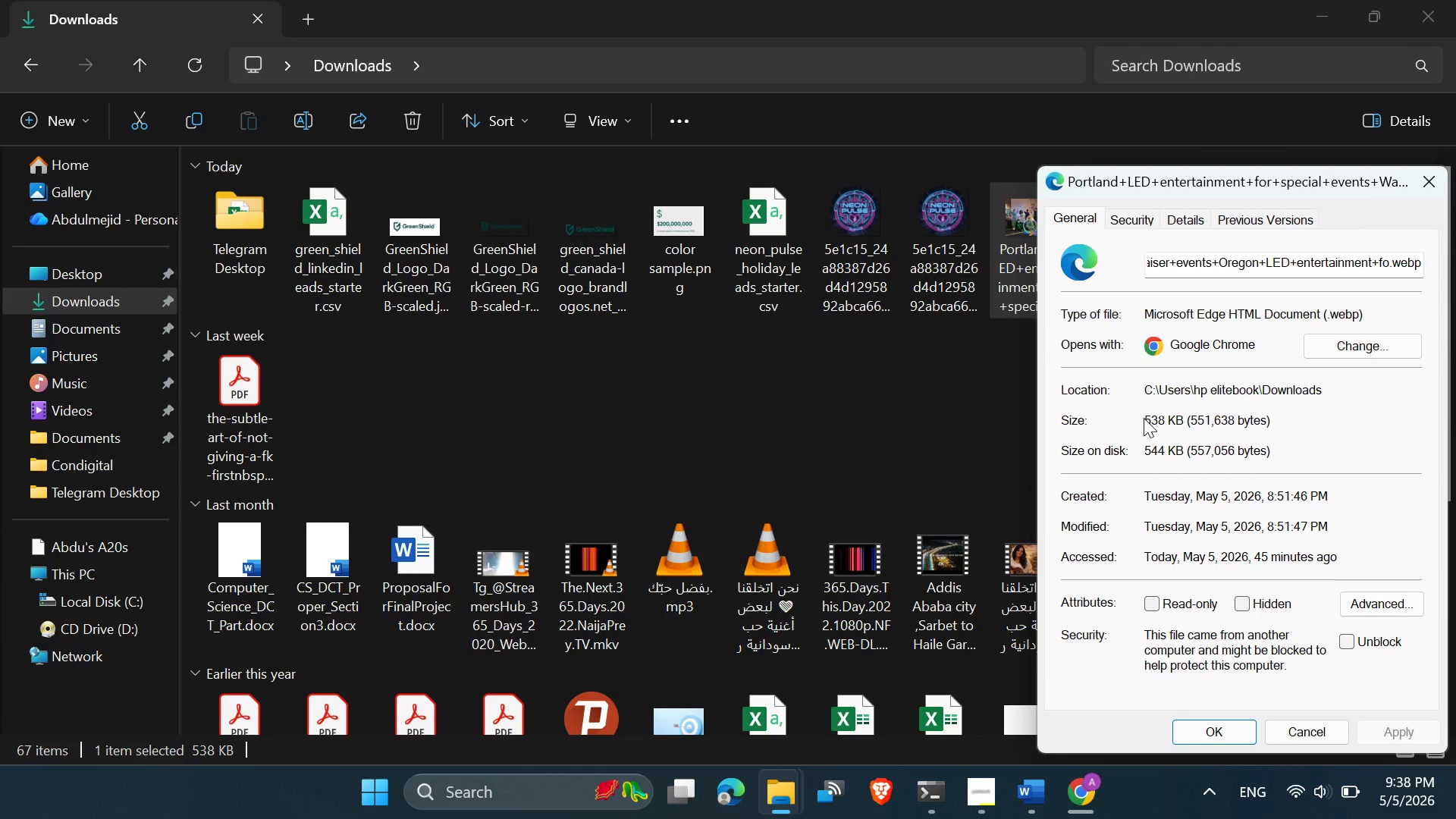 
left_click([1009, 425])
 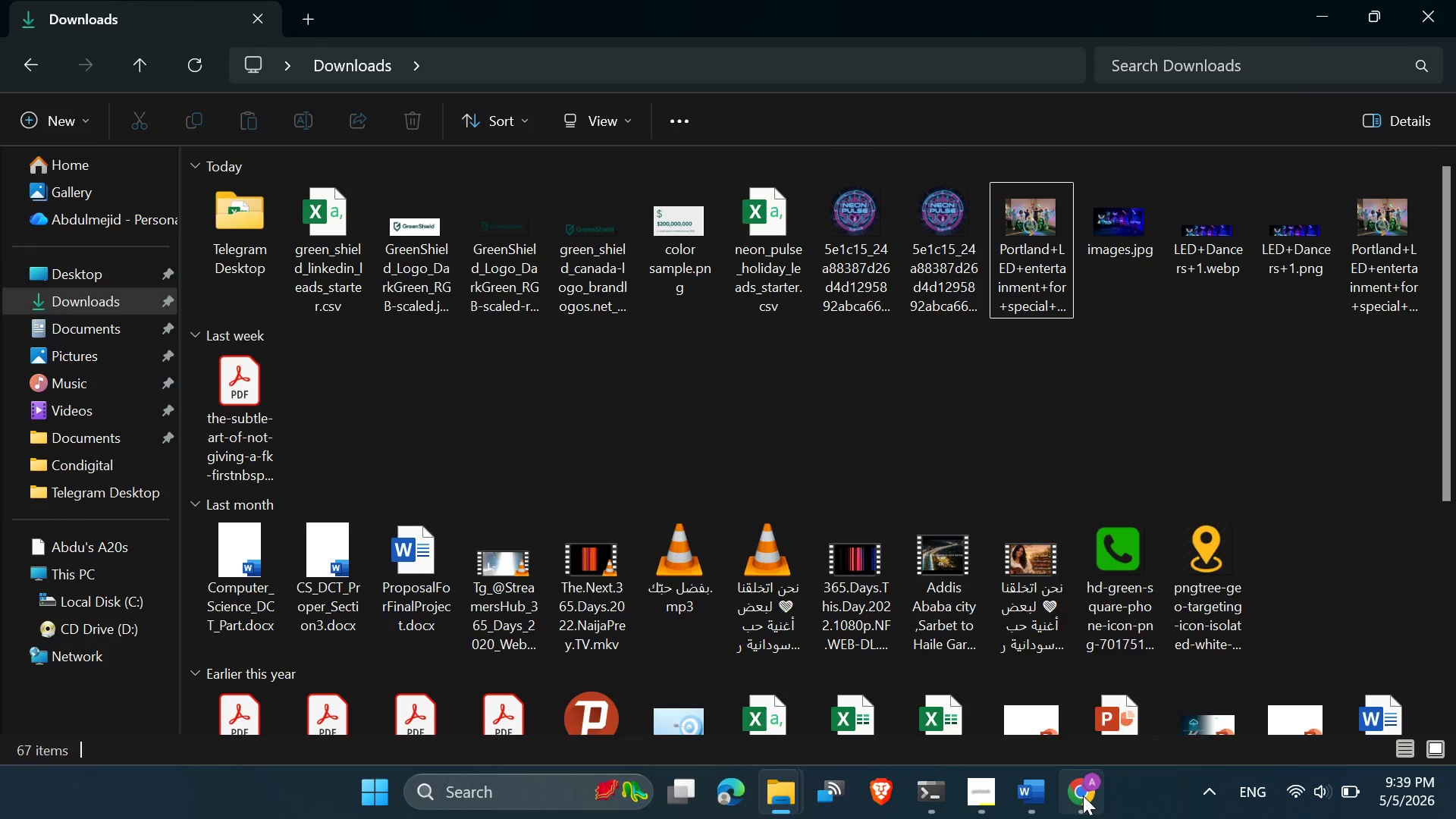 
left_click([1054, 699])
 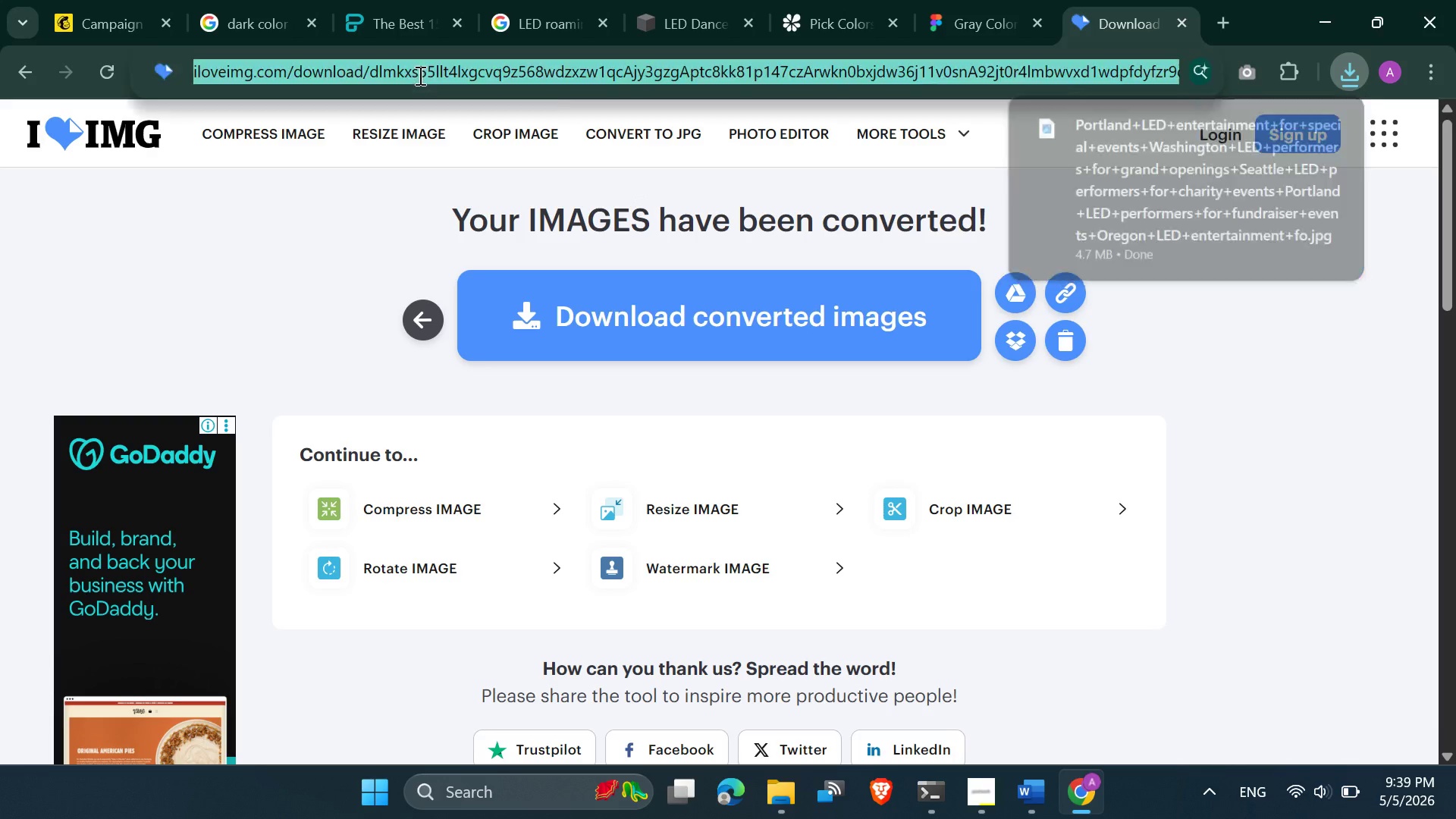 
type(web)
 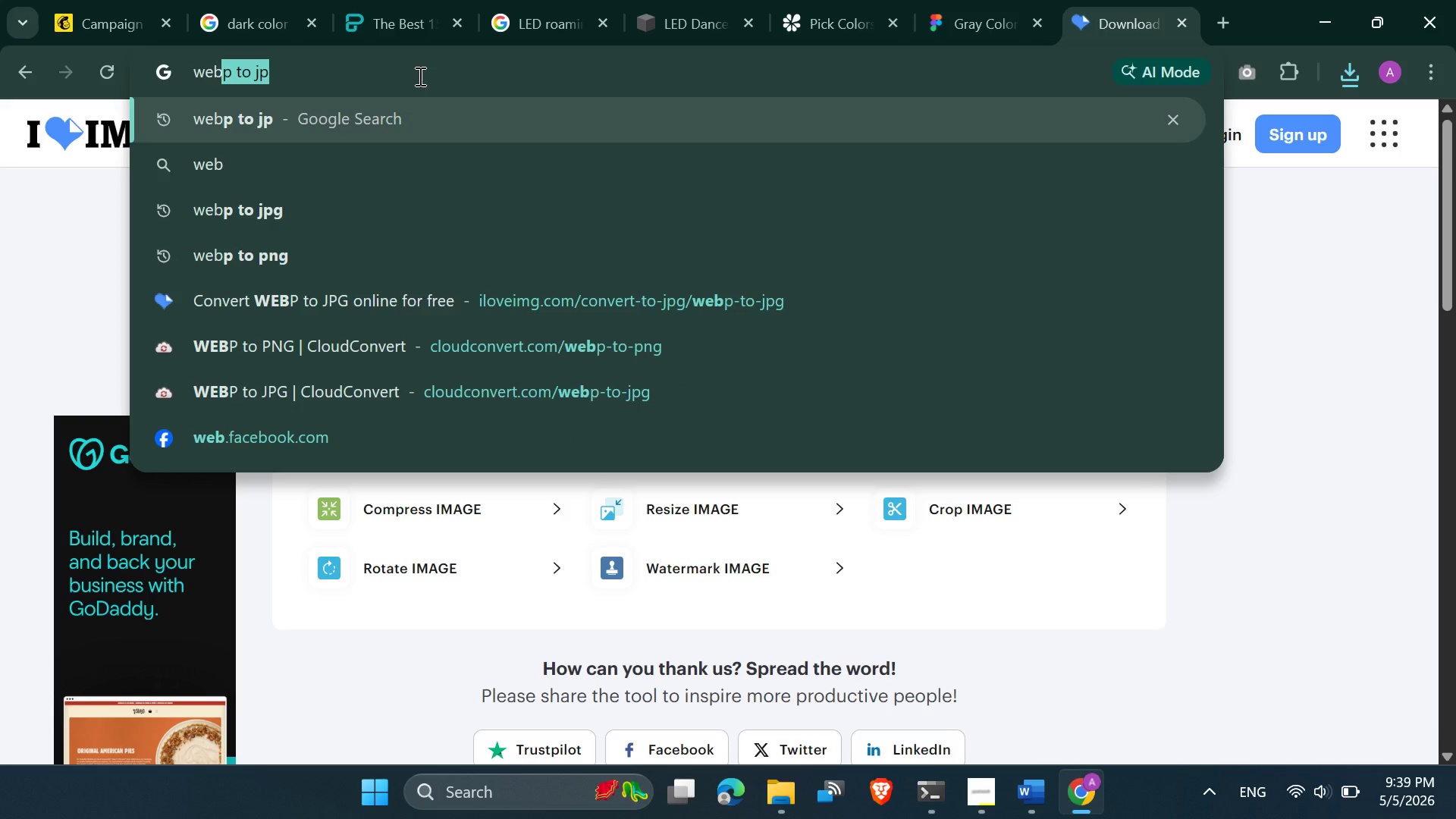 
key(ArrowDown)
 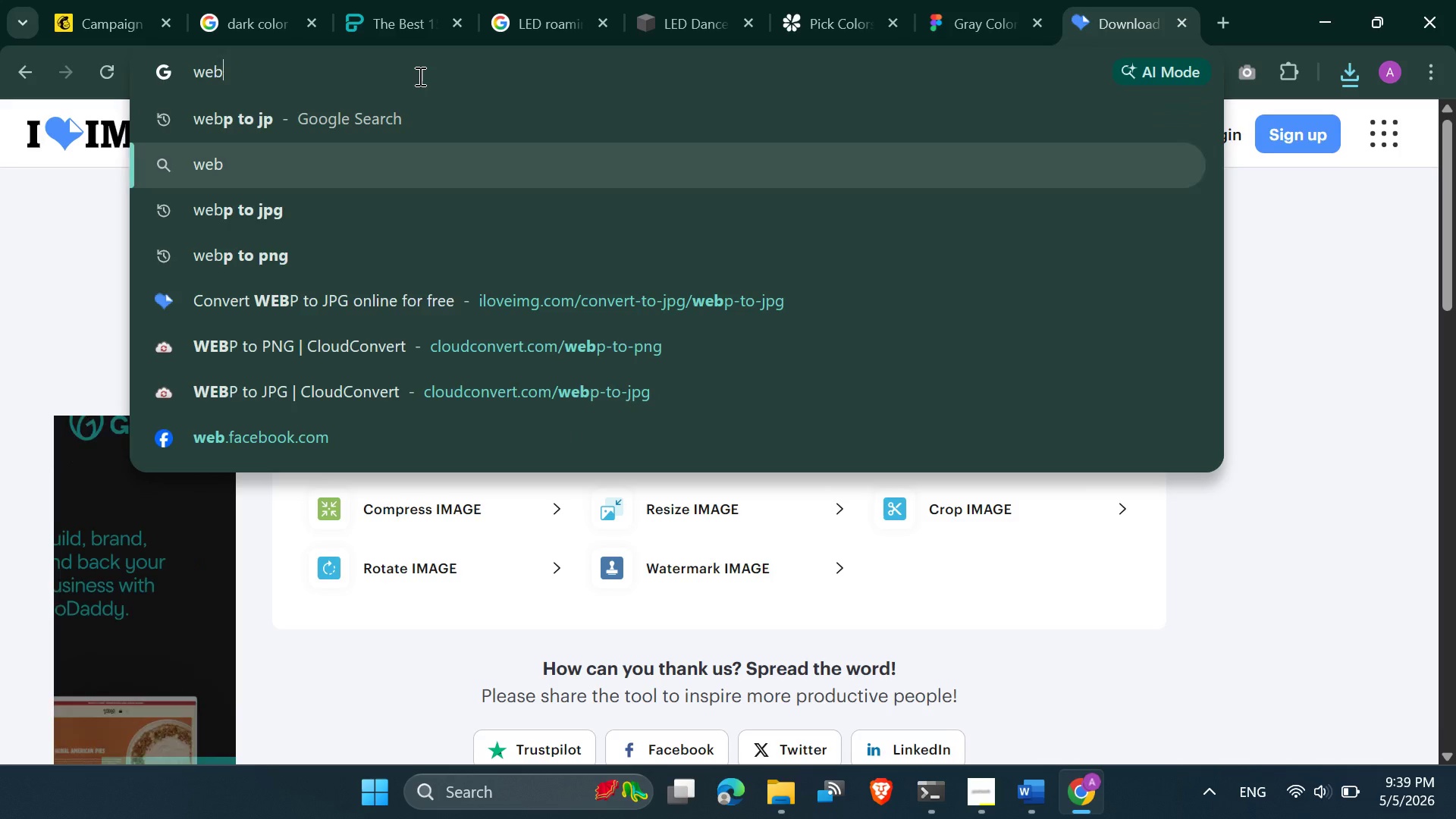 
key(ArrowDown)
 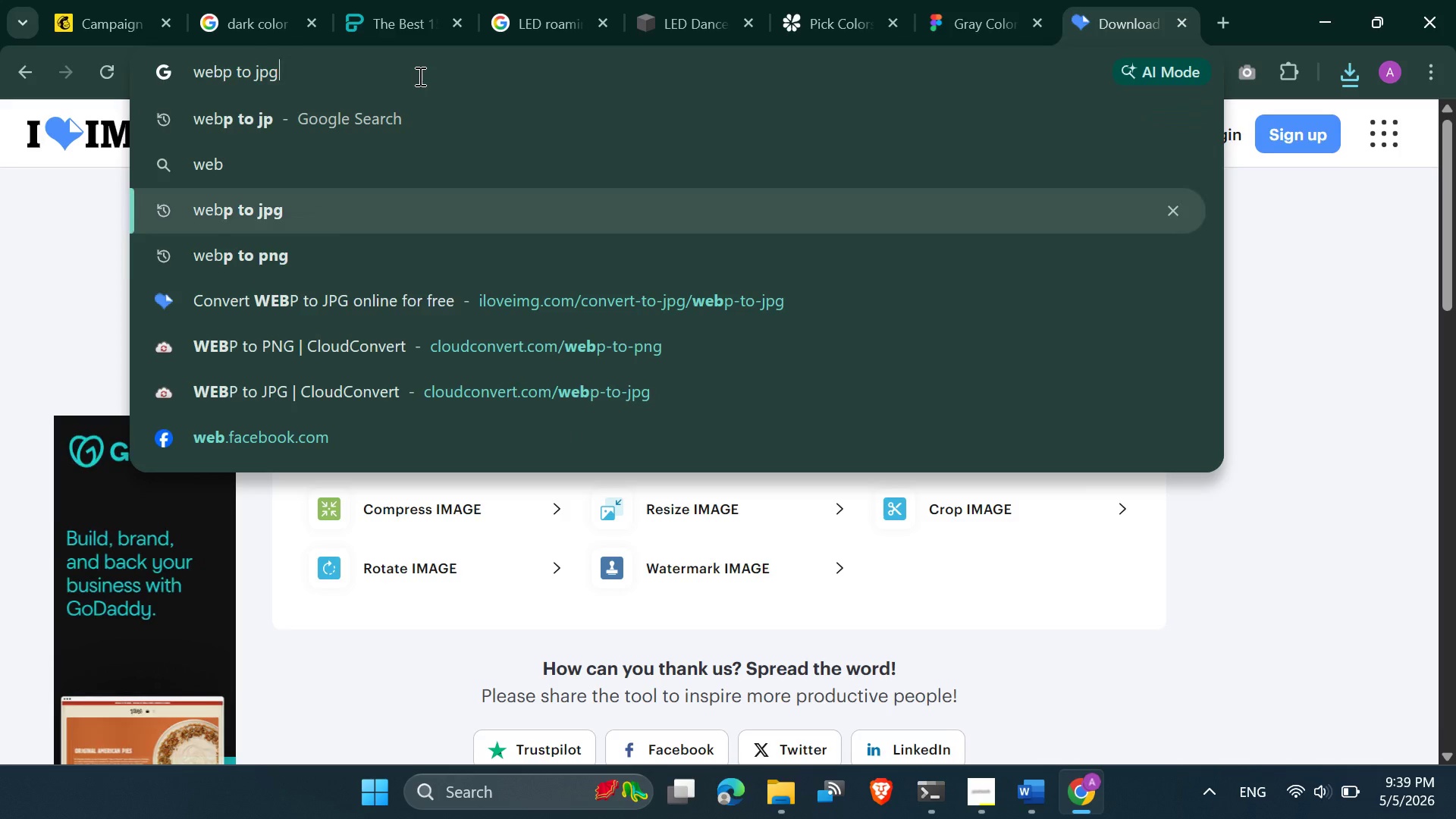 
key(ArrowDown)
 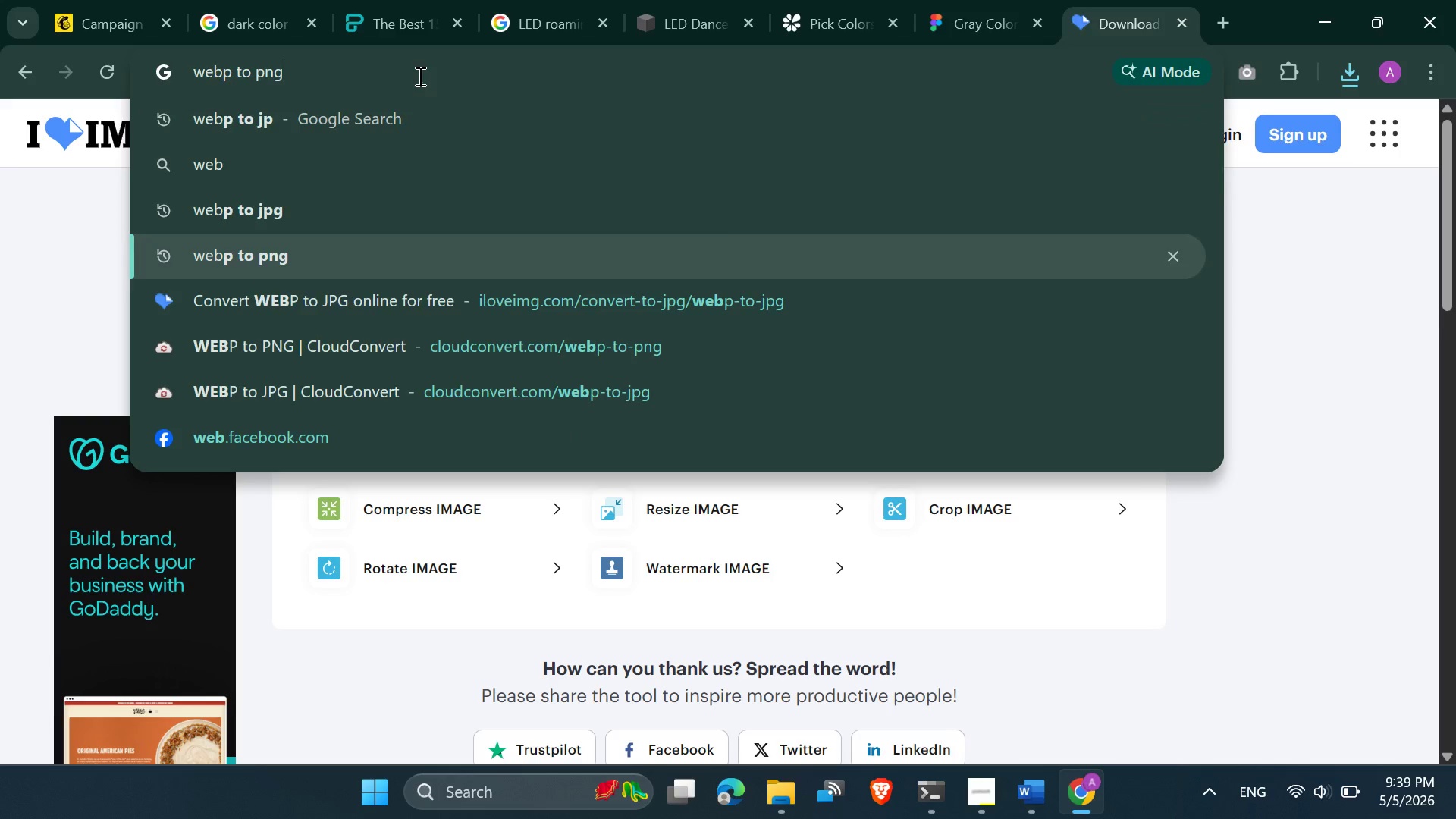 
key(Enter)
 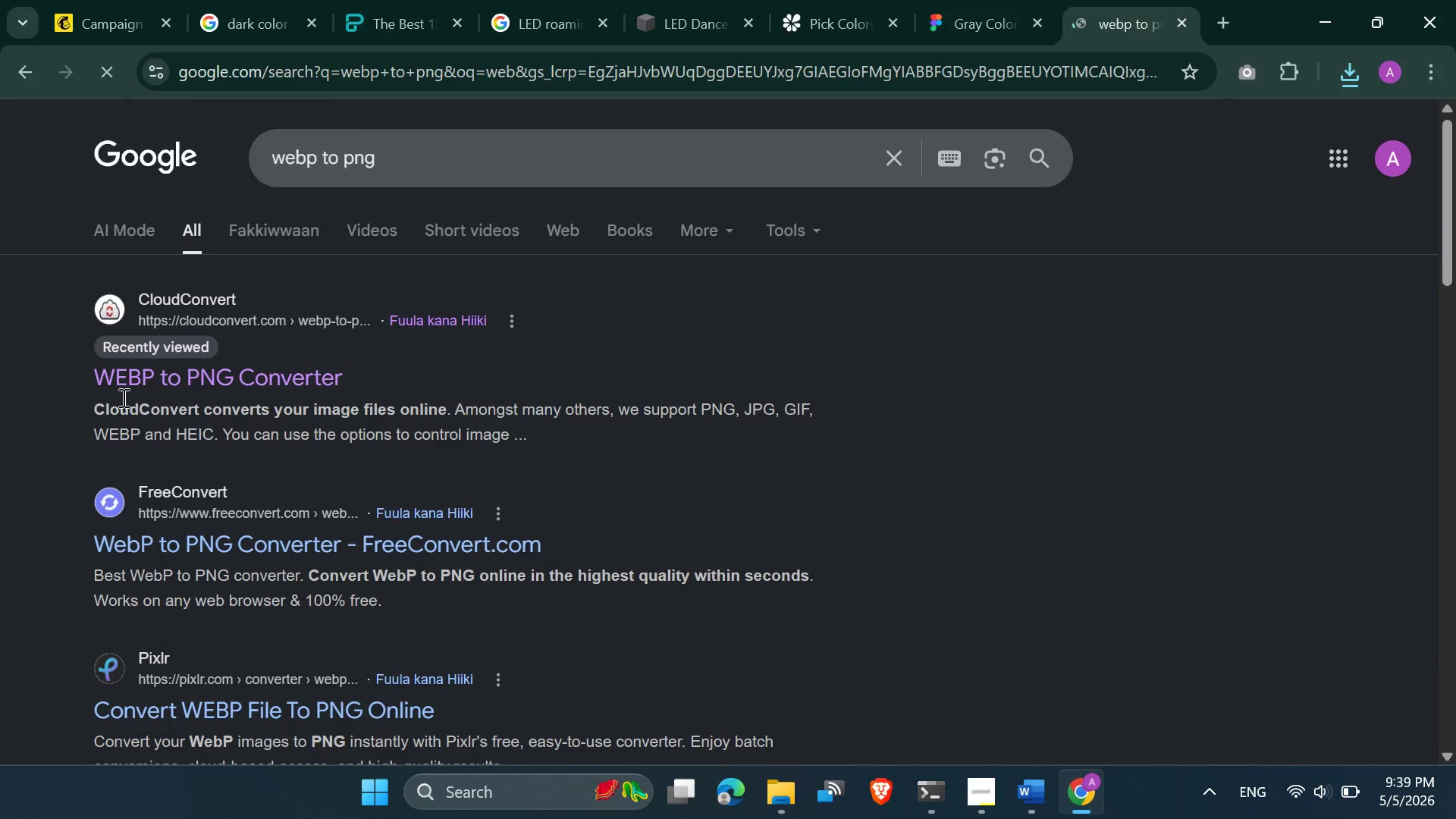 
left_click([143, 377])
 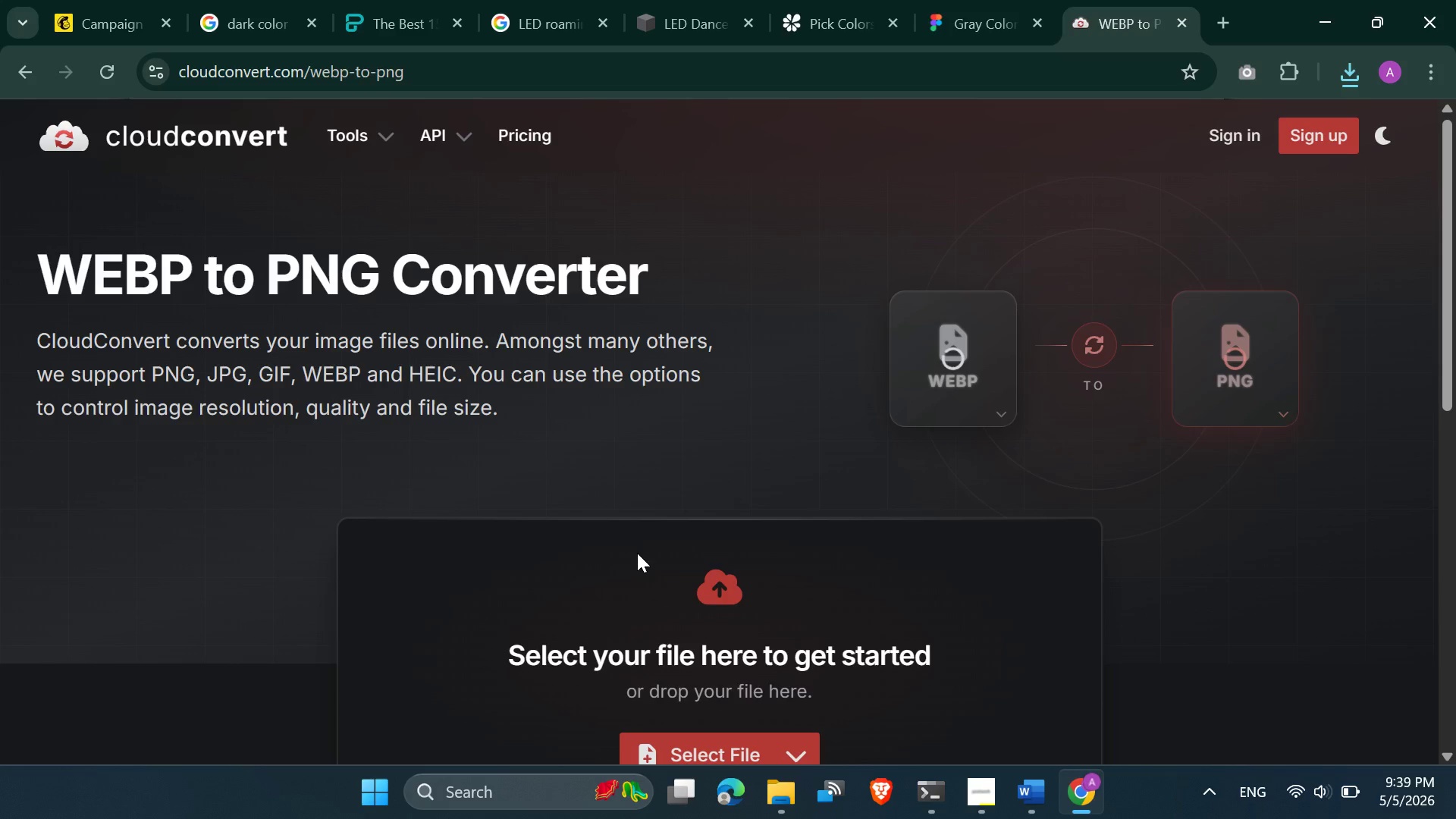 
scroll: coordinate [693, 526], scroll_direction: down, amount: 2.0
 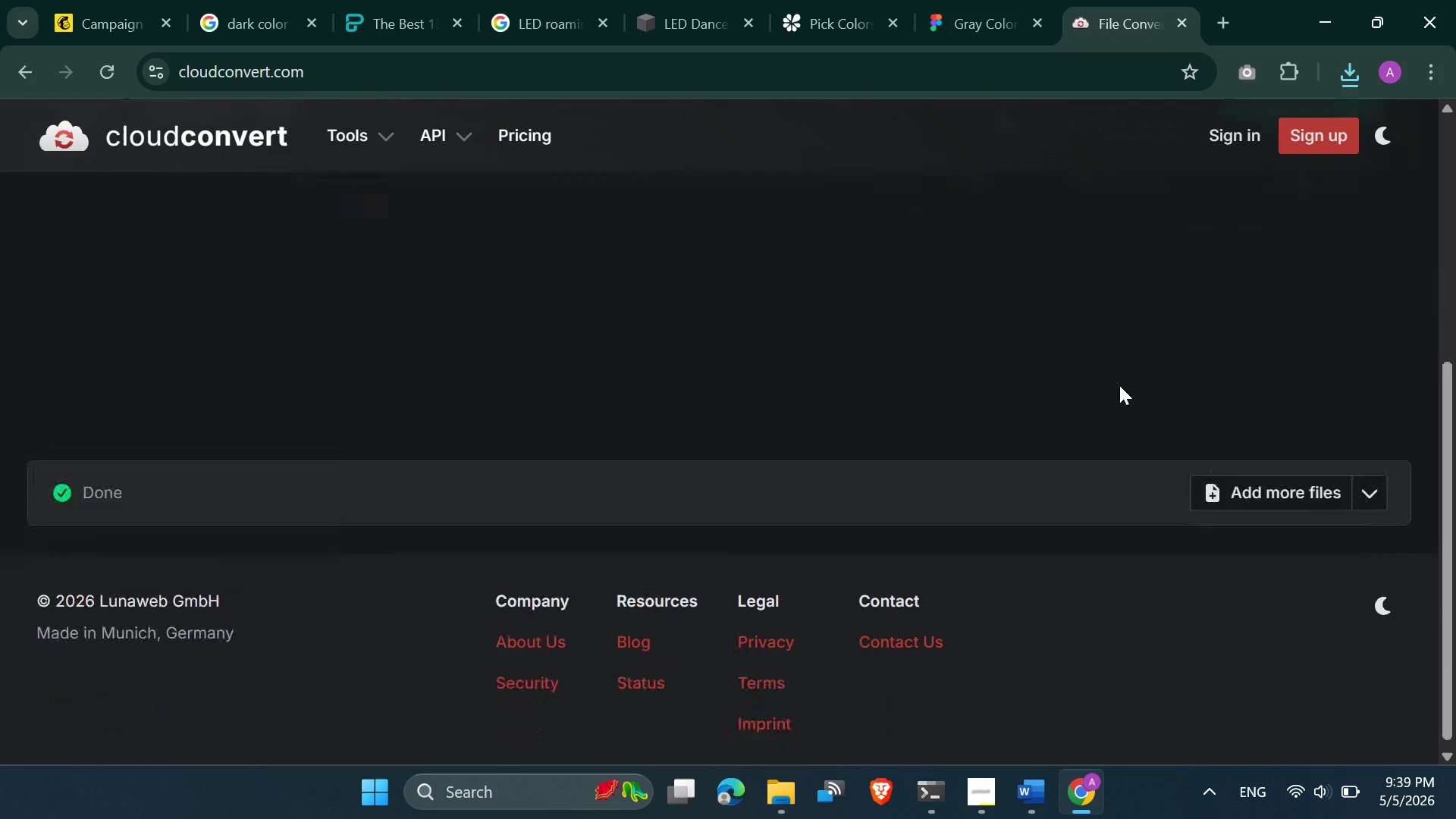 
scroll: coordinate [1175, 353], scroll_direction: up, amount: 2.0
 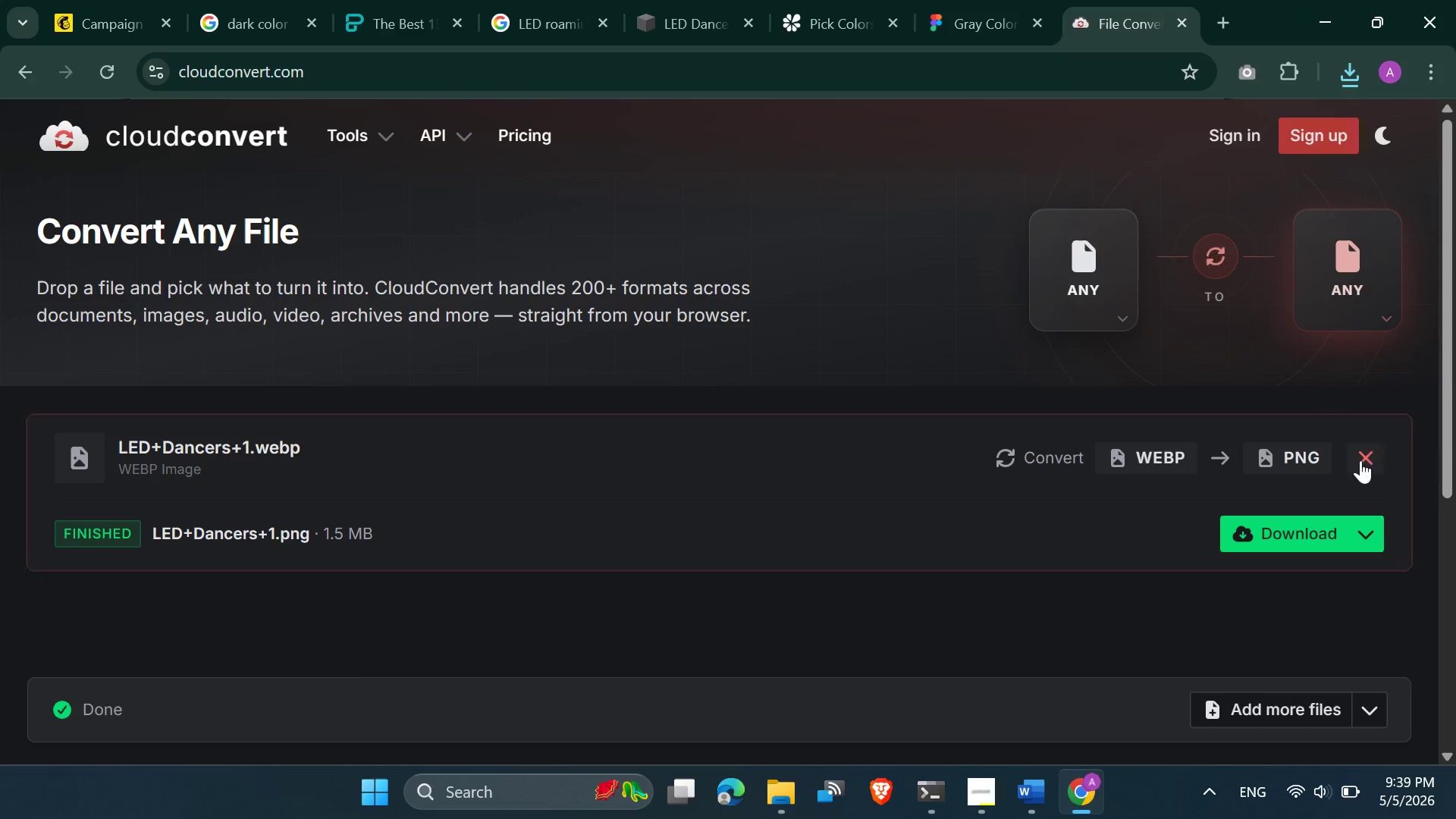 
left_click([1360, 462])
 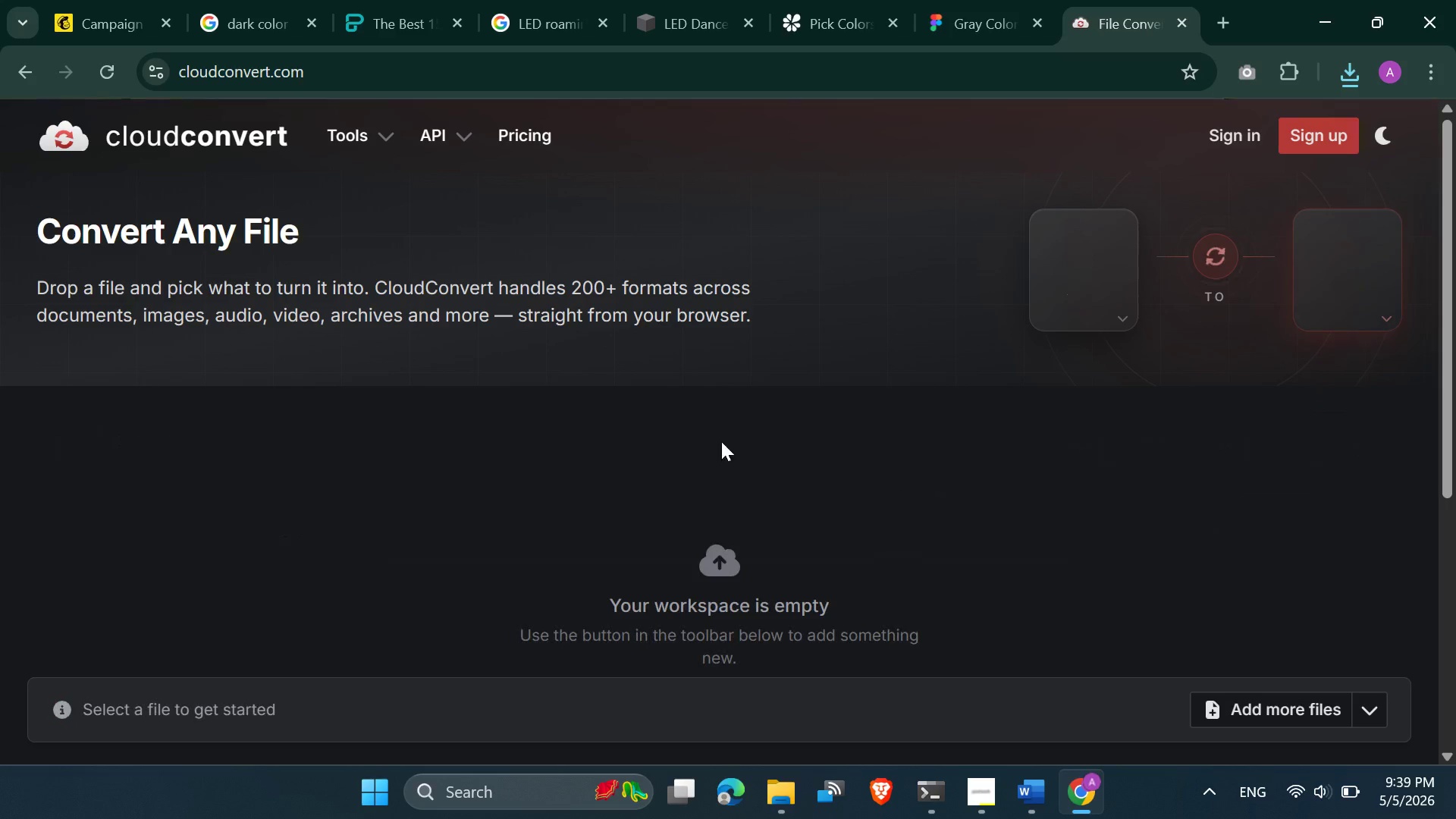 
scroll: coordinate [702, 450], scroll_direction: down, amount: 1.0
 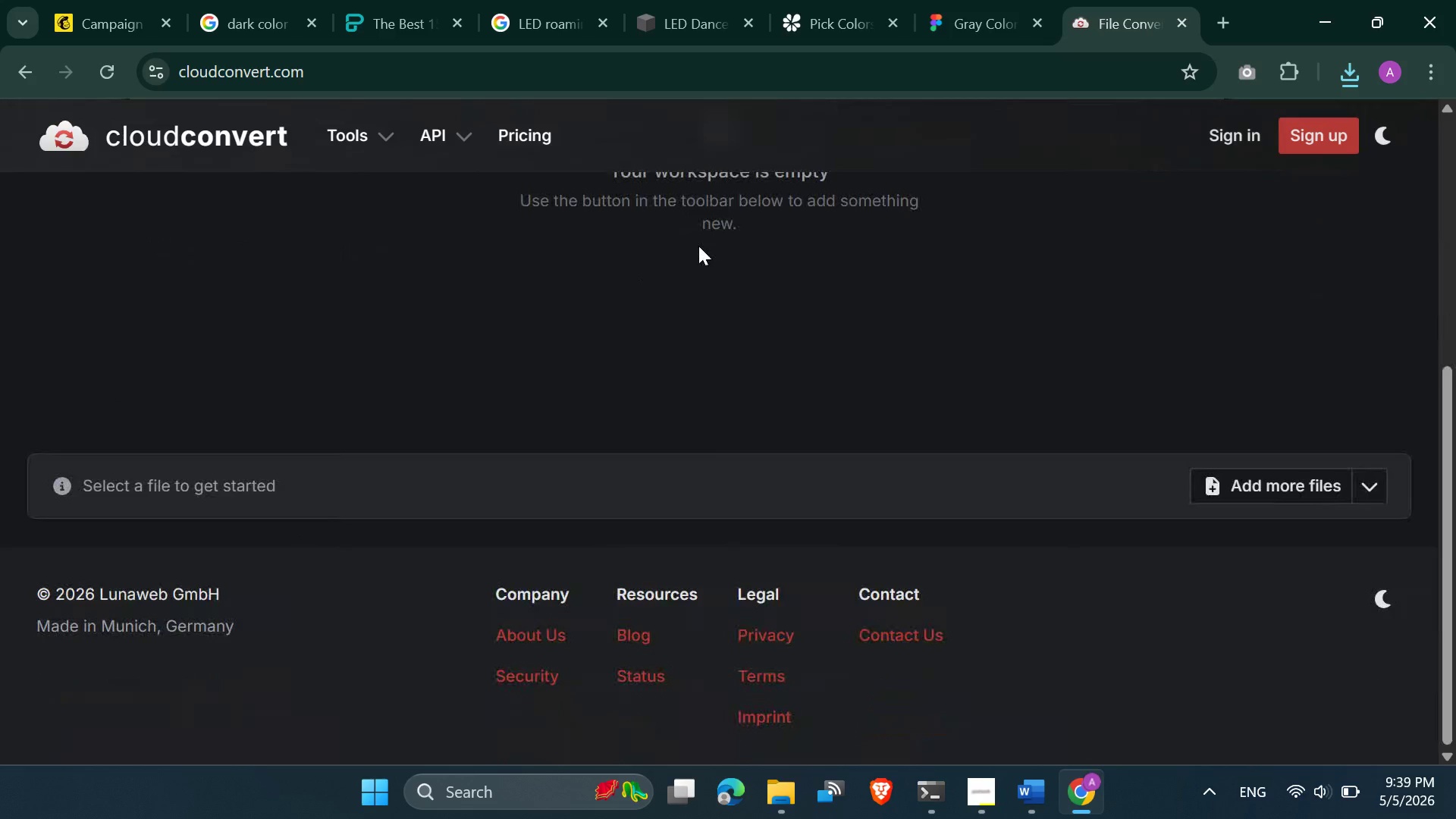 
left_click([698, 246])
 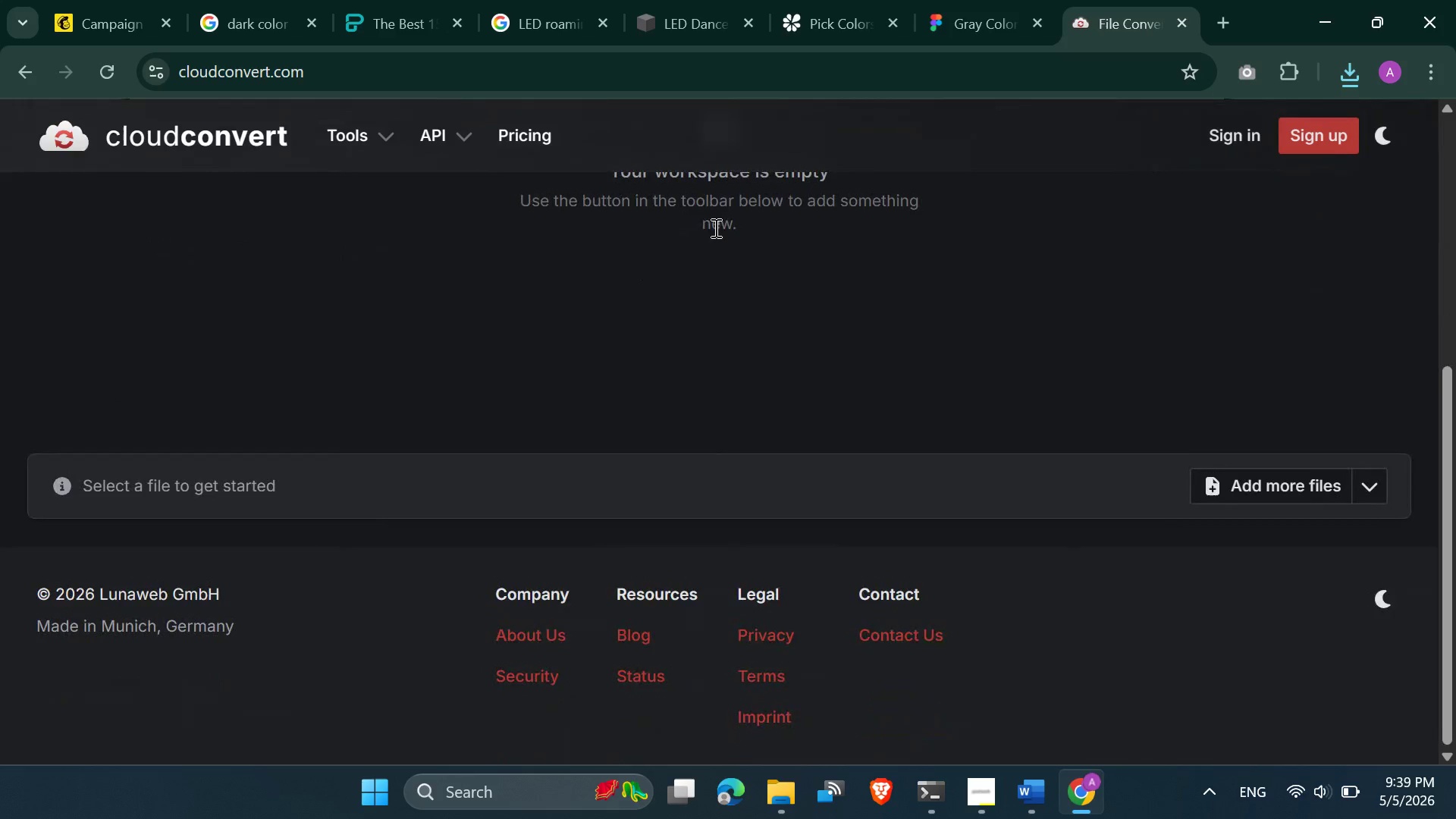 
scroll: coordinate [714, 231], scroll_direction: up, amount: 1.0
 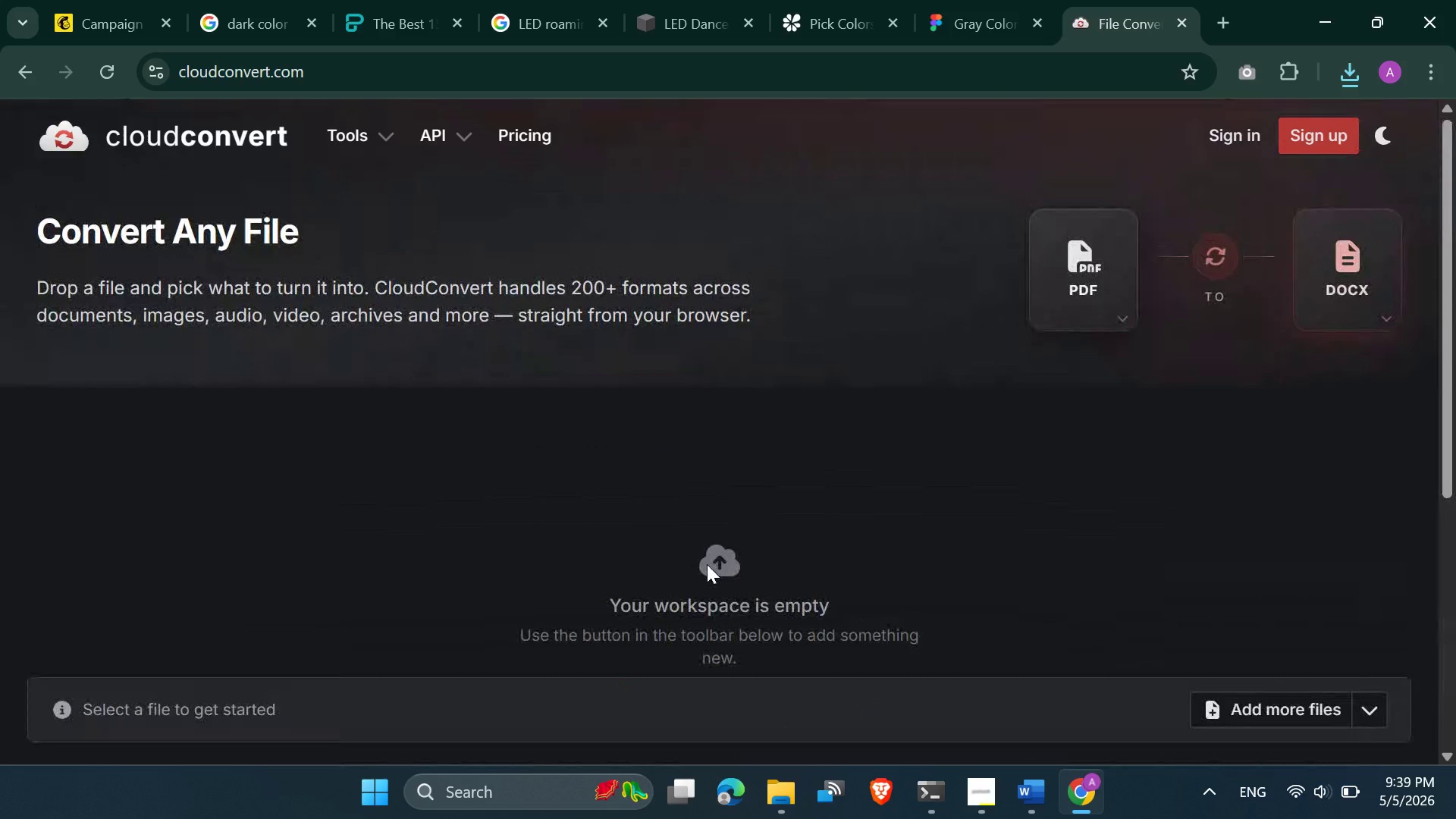 
left_click([709, 563])
 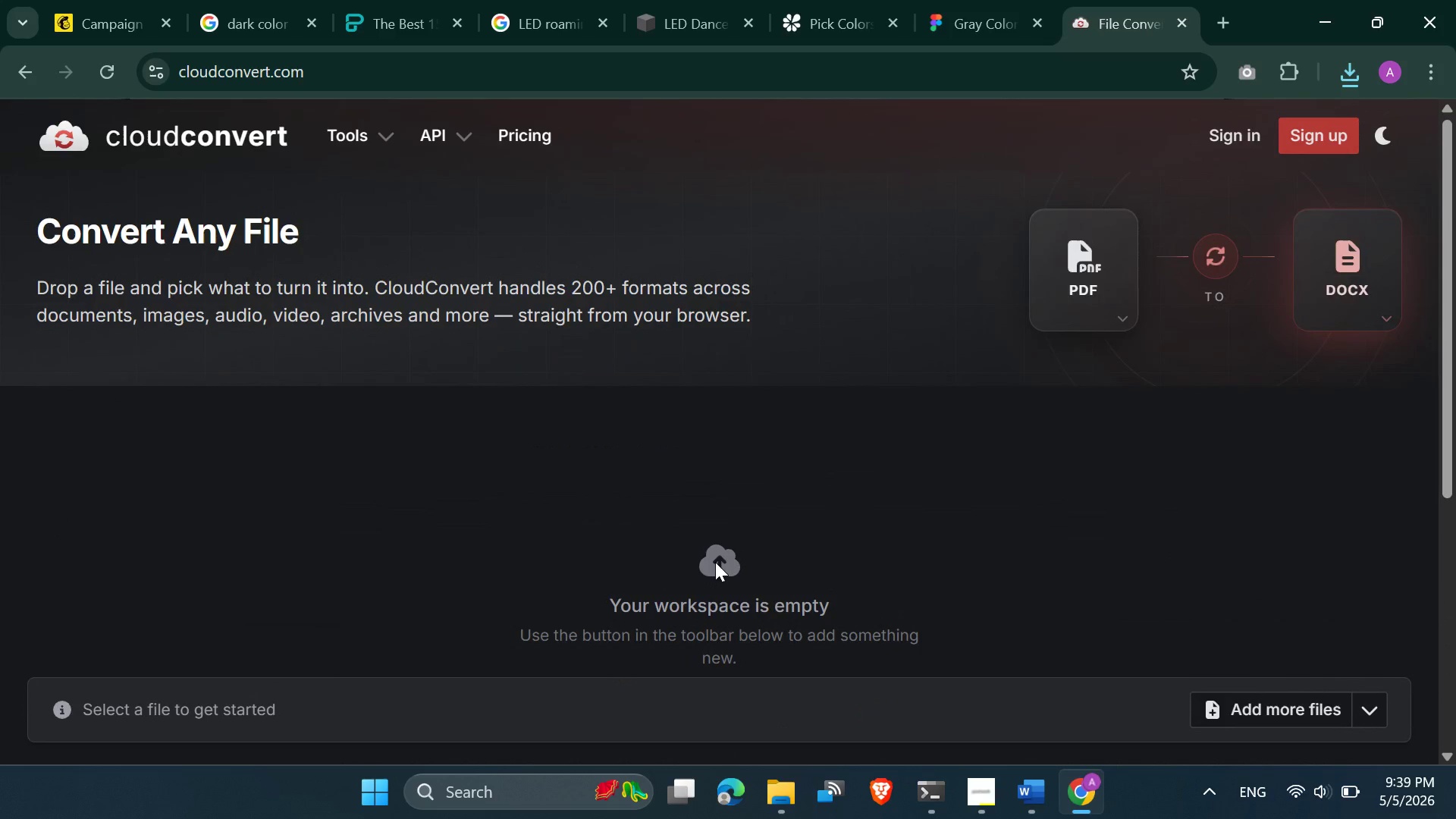 
scroll: coordinate [715, 564], scroll_direction: none, amount: 0.0
 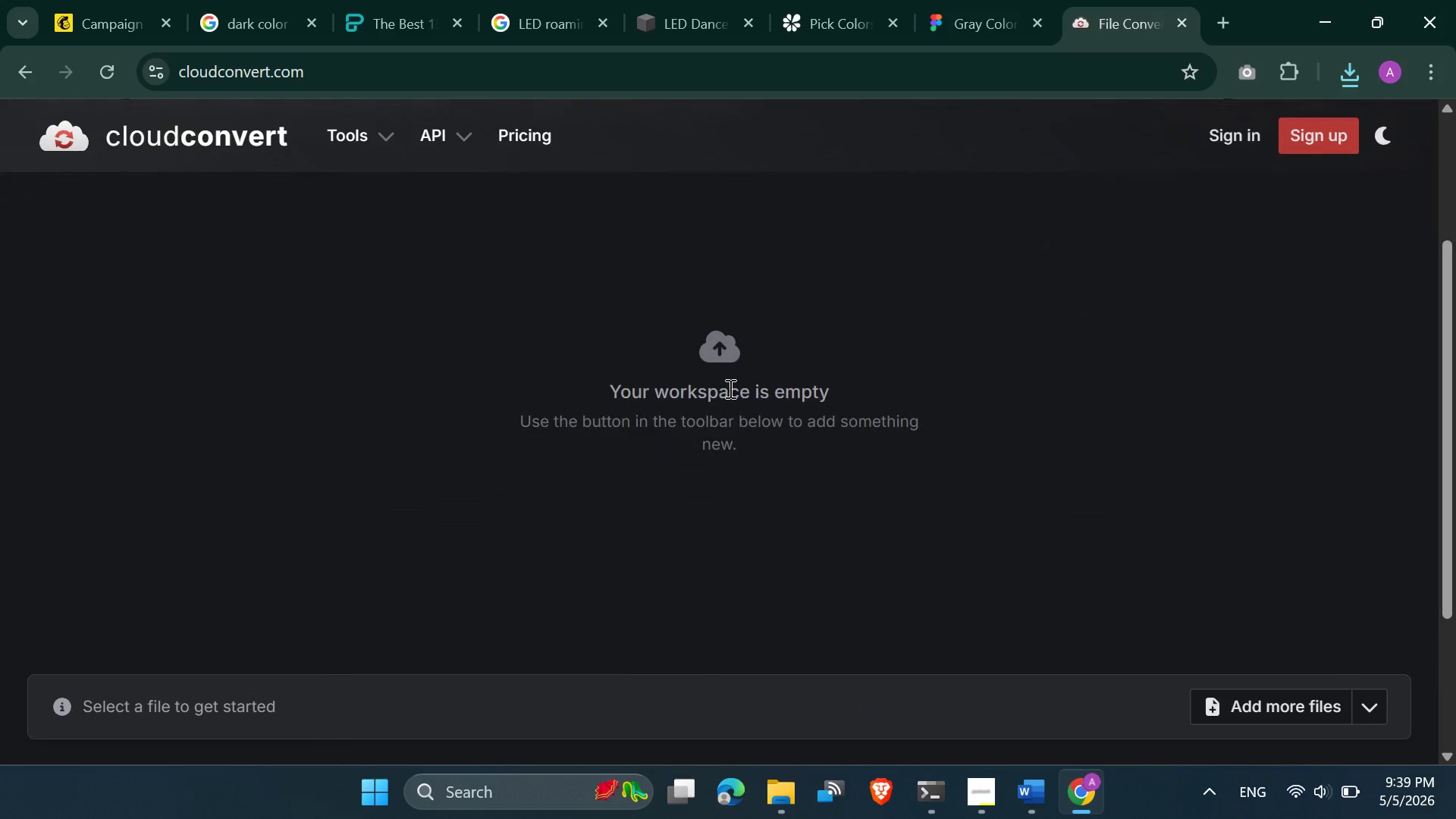 
left_click([720, 366])
 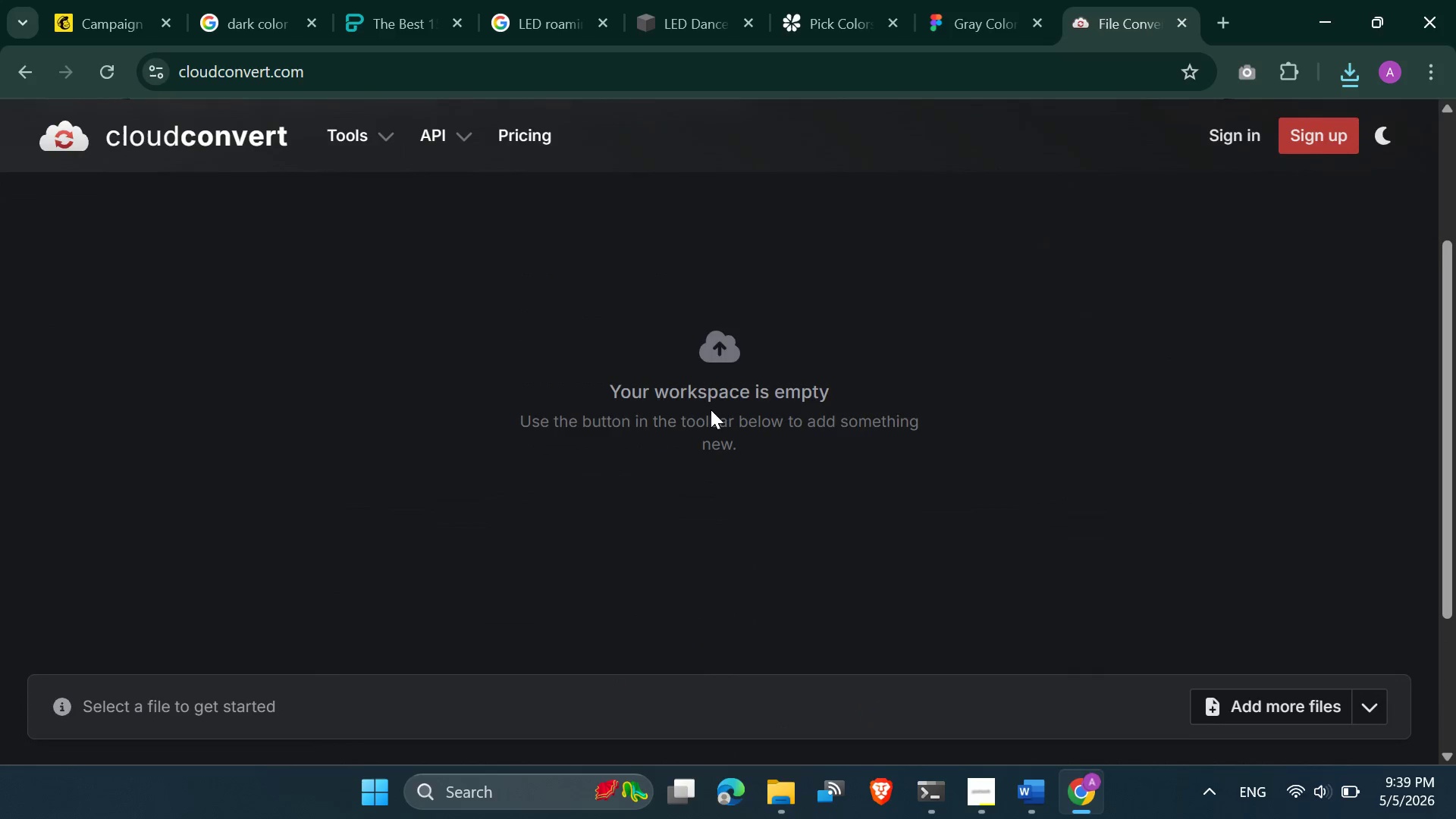 
scroll: coordinate [711, 413], scroll_direction: down, amount: 3.0
 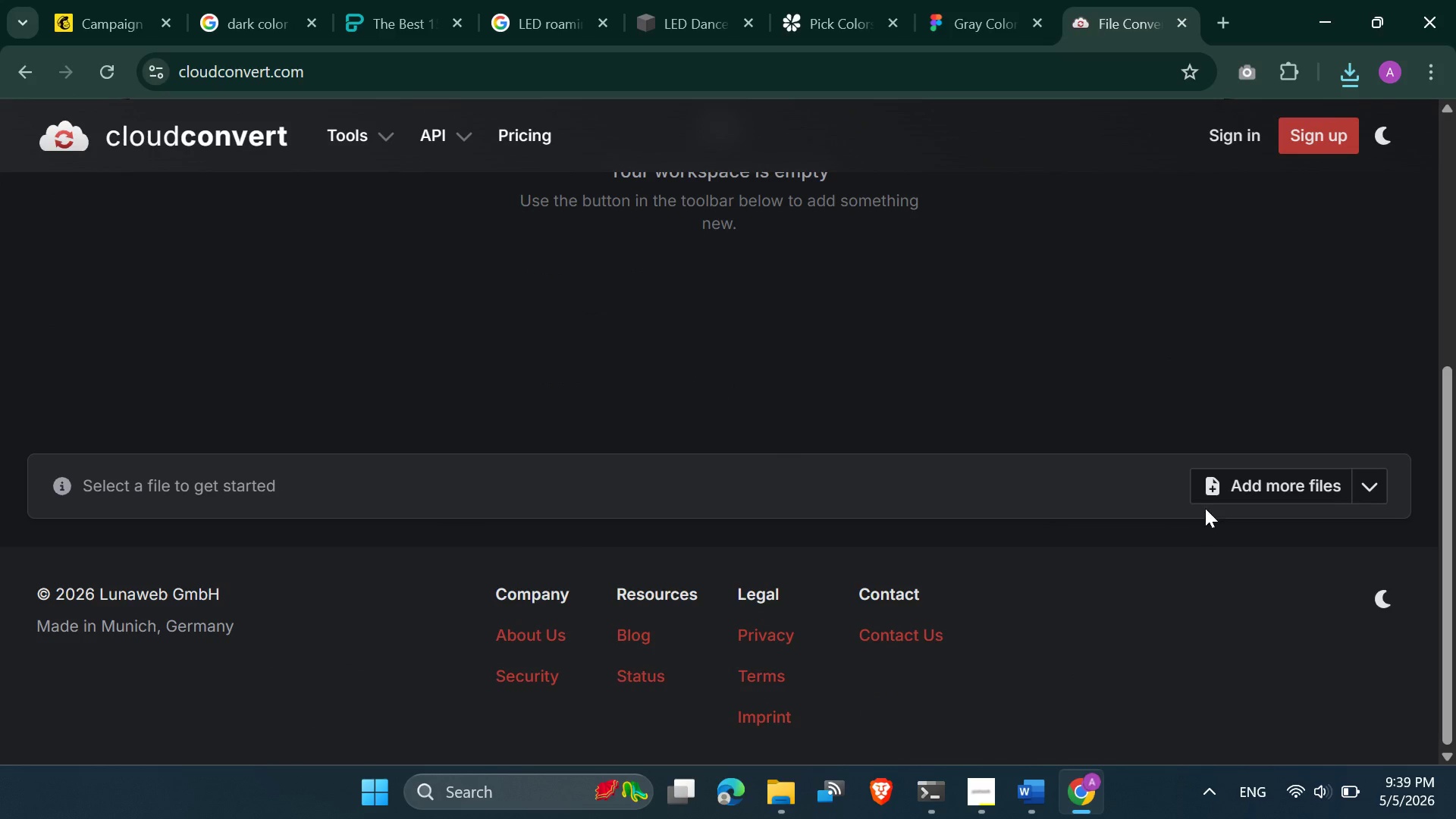 
left_click([1220, 497])
 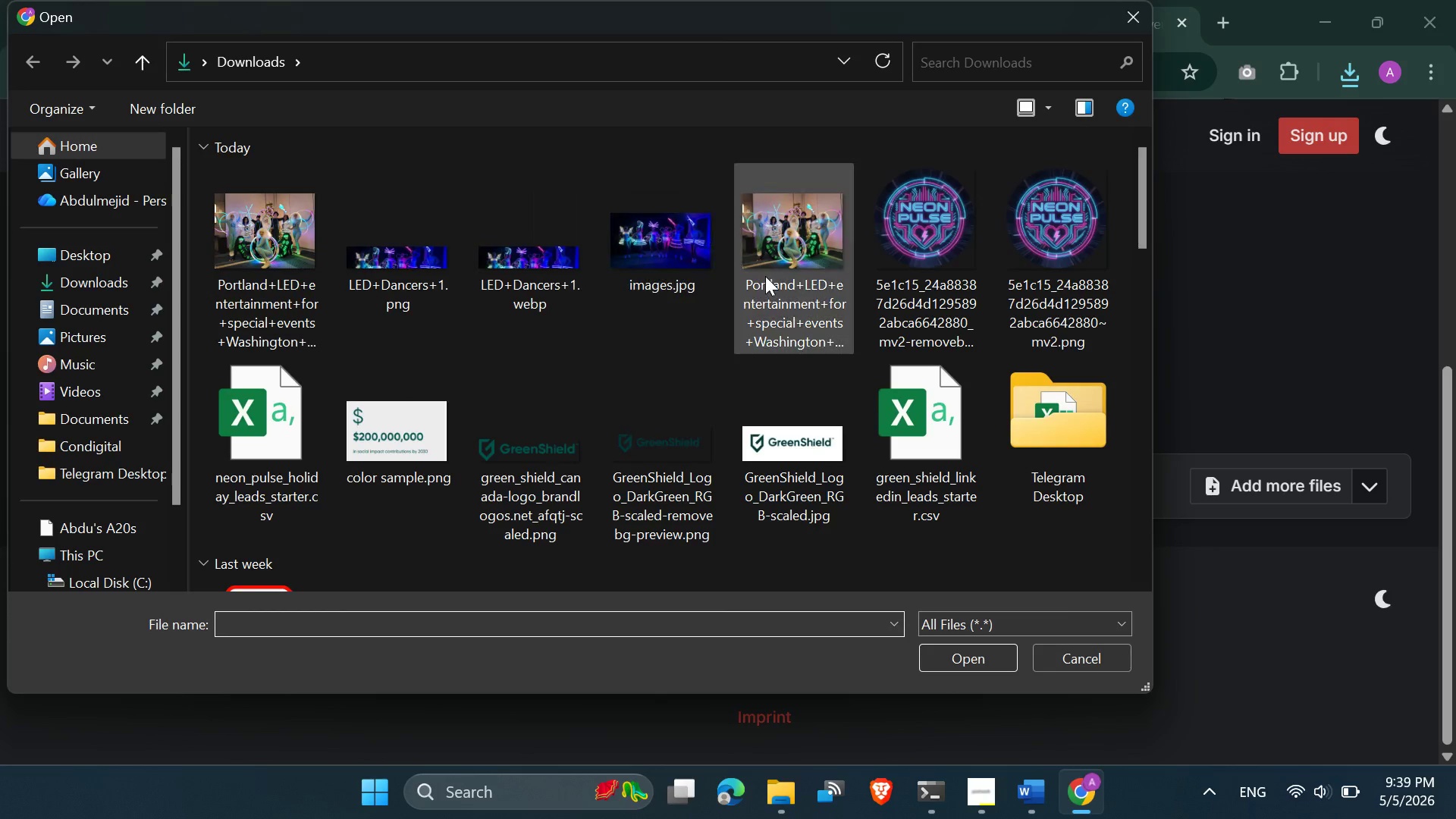 
double_click([784, 288])
 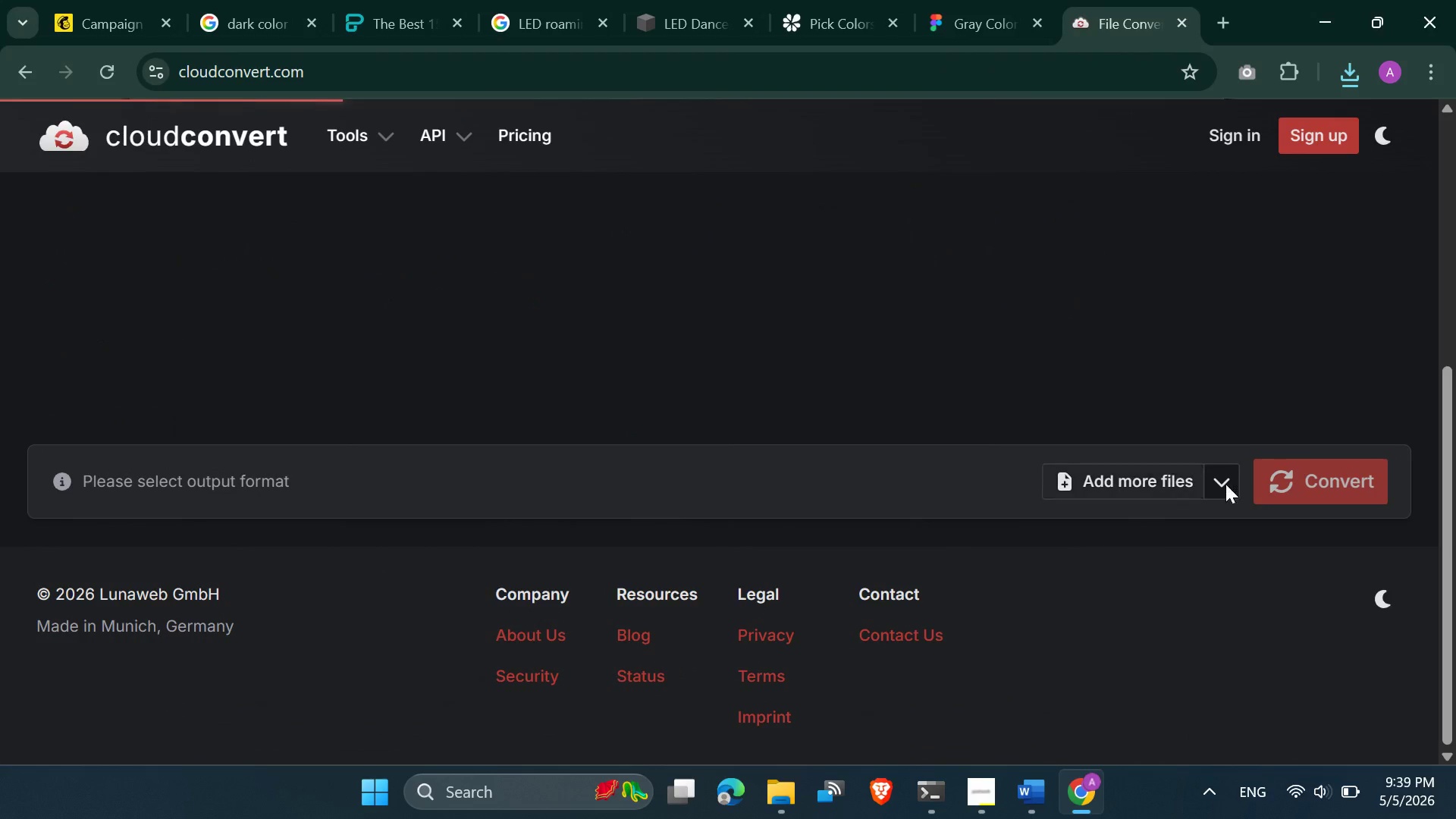 
scroll: coordinate [1239, 524], scroll_direction: none, amount: 0.0
 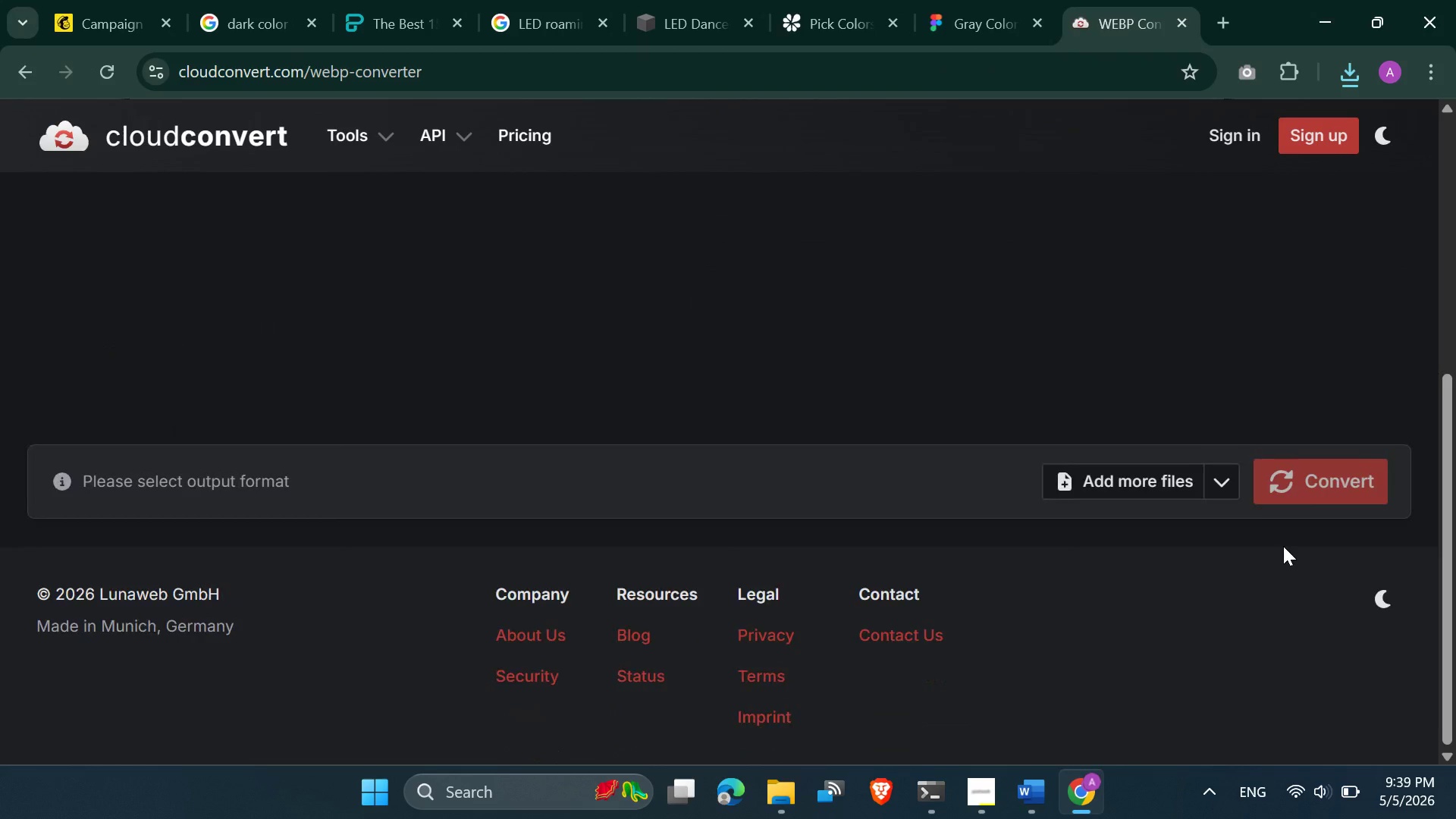 
scroll: coordinate [1283, 546], scroll_direction: up, amount: 1.0
 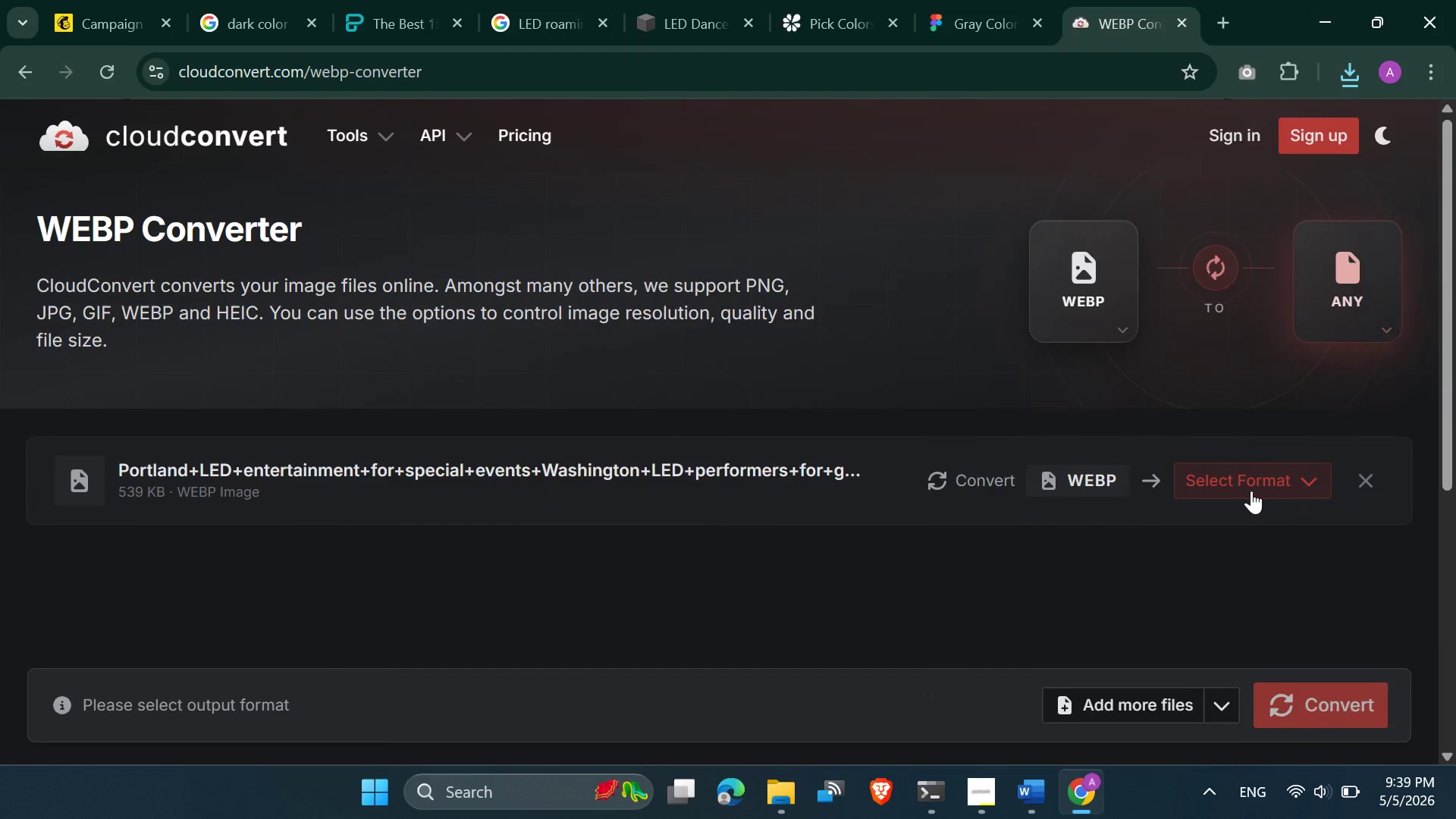 
left_click([1251, 491])
 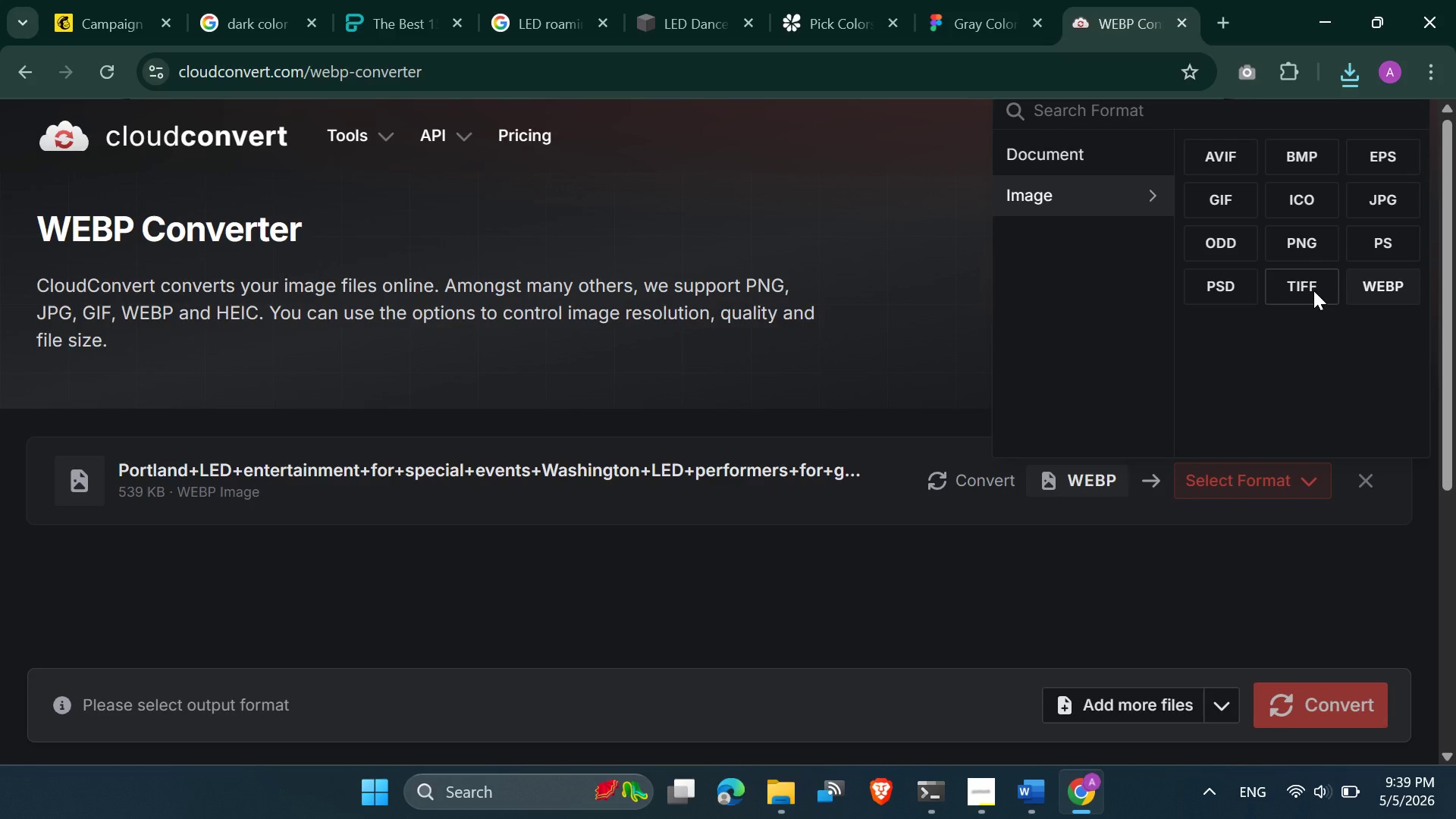 
left_click([1275, 250])
 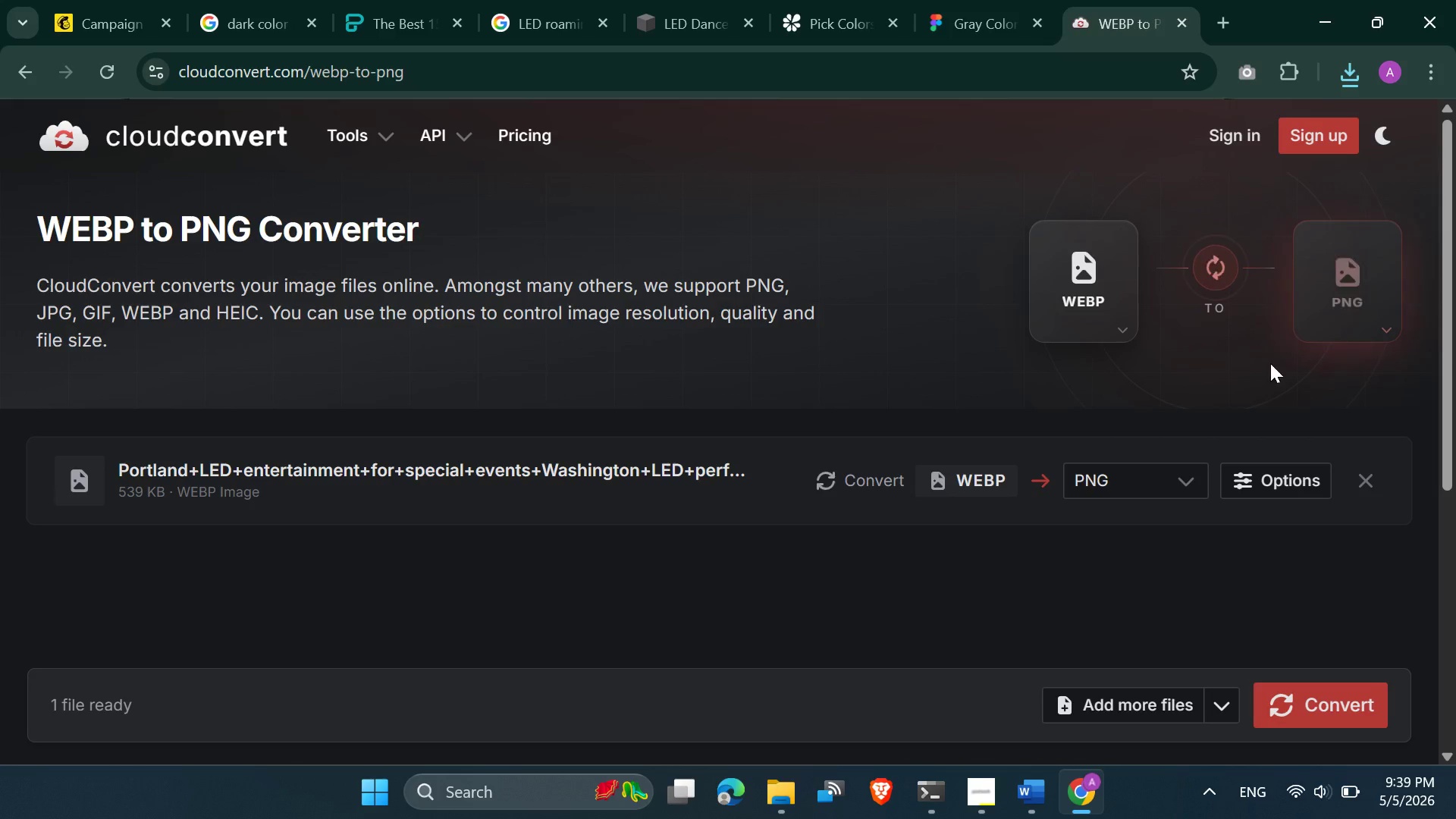 
scroll: coordinate [1270, 376], scroll_direction: none, amount: 0.0
 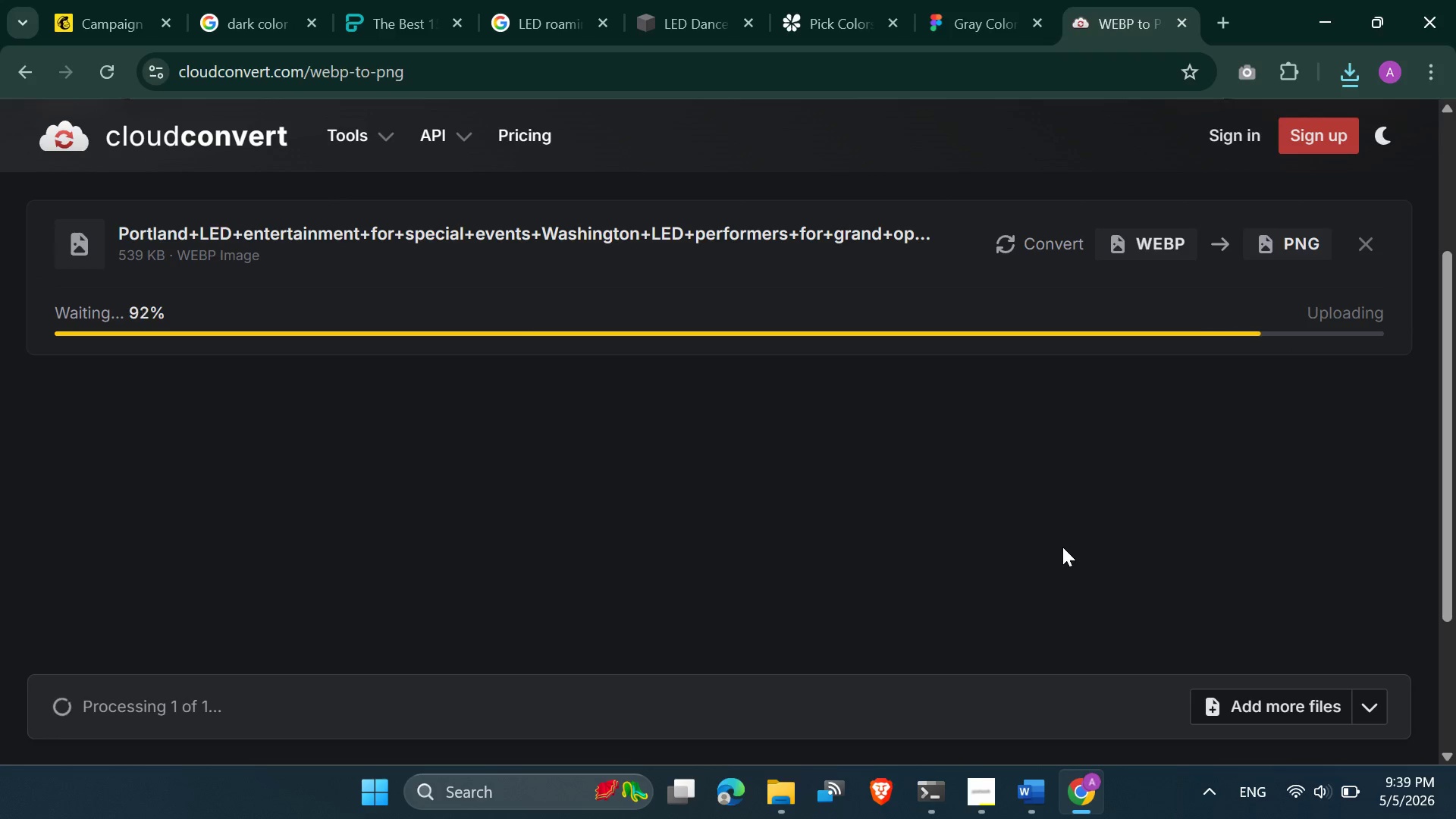 
wait(8.9)
 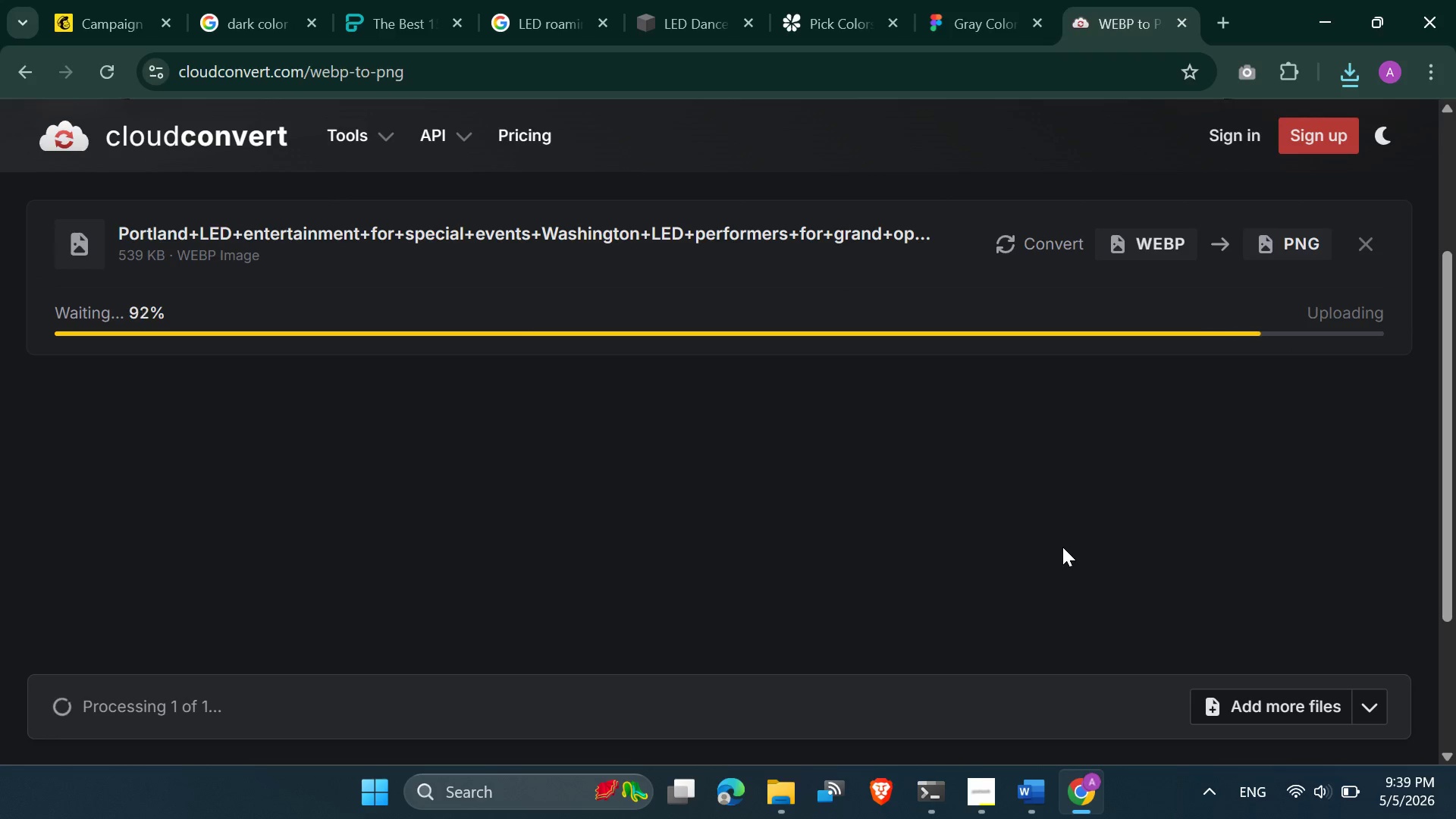 
left_click([1257, 314])
 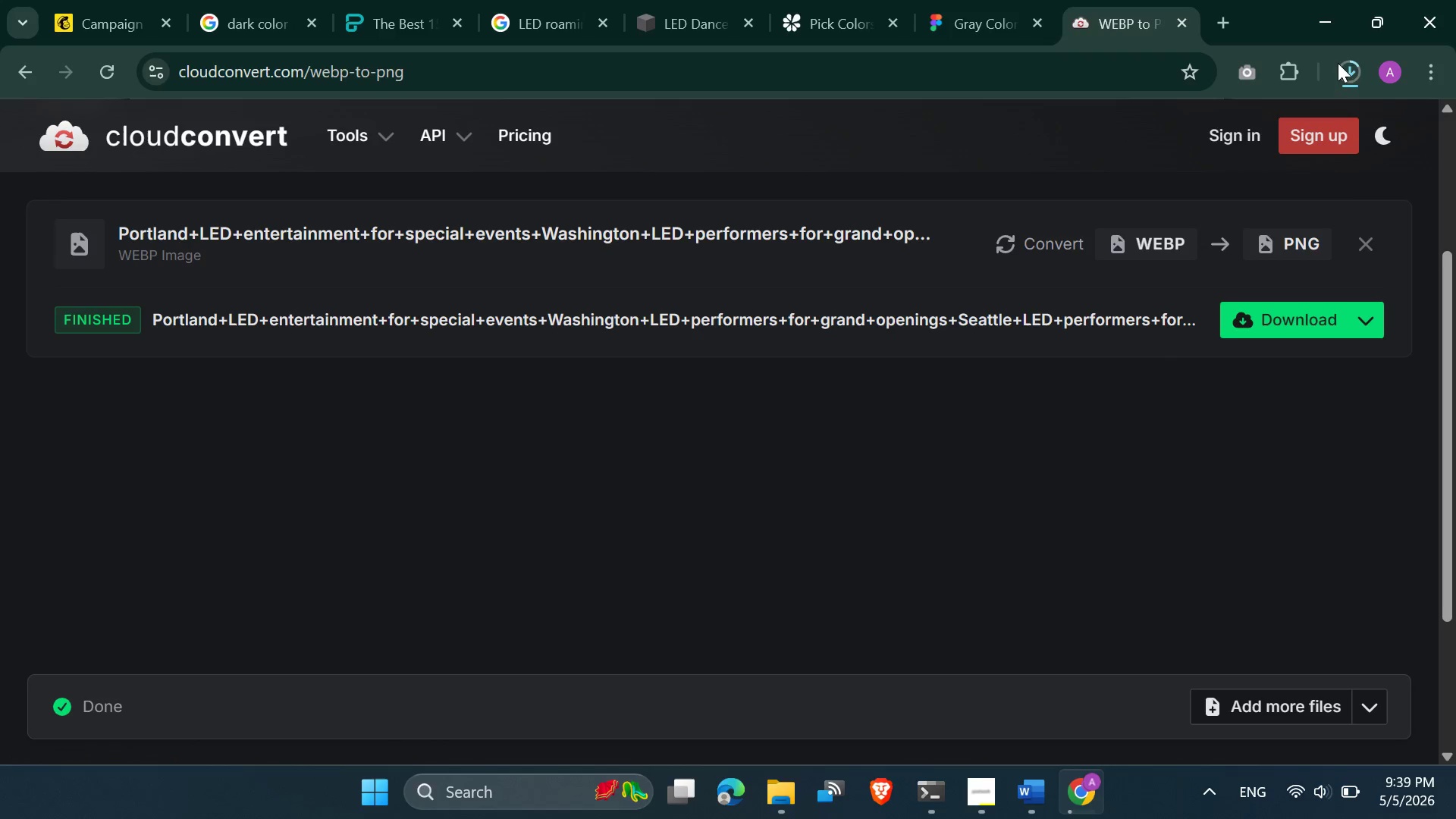 
left_click([1349, 64])
 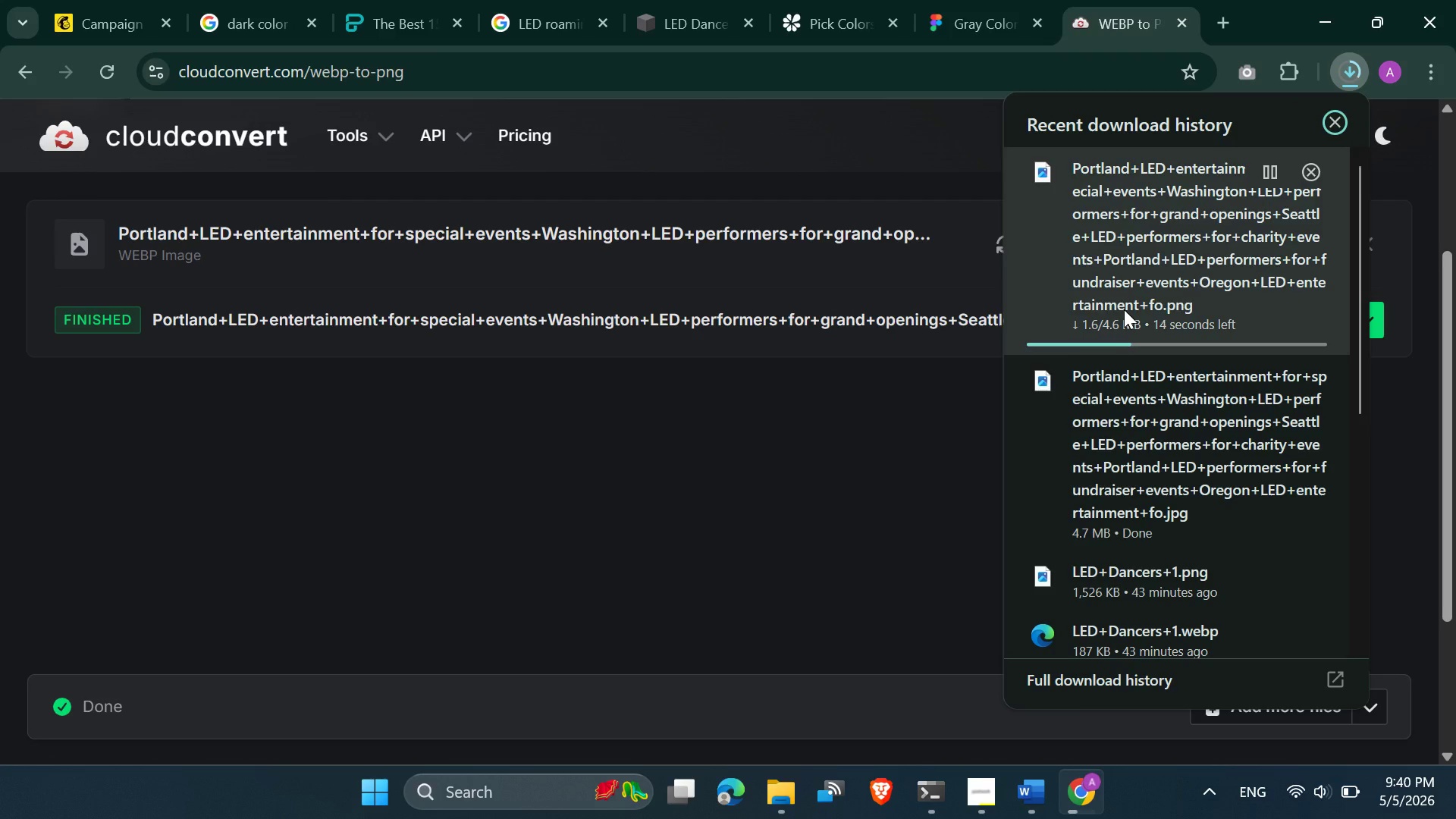 
wait(7.34)
 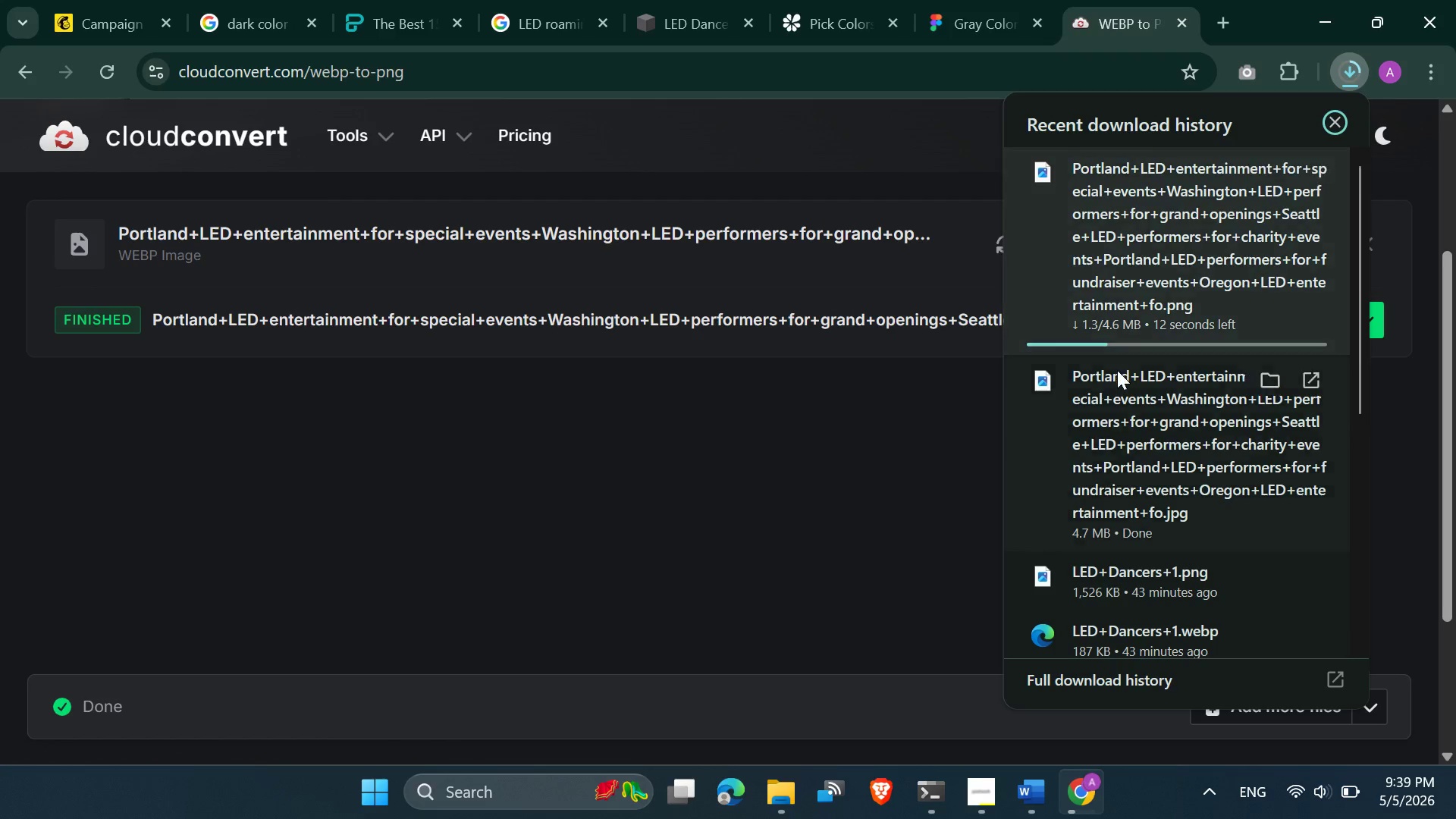 
left_click([720, 84])
 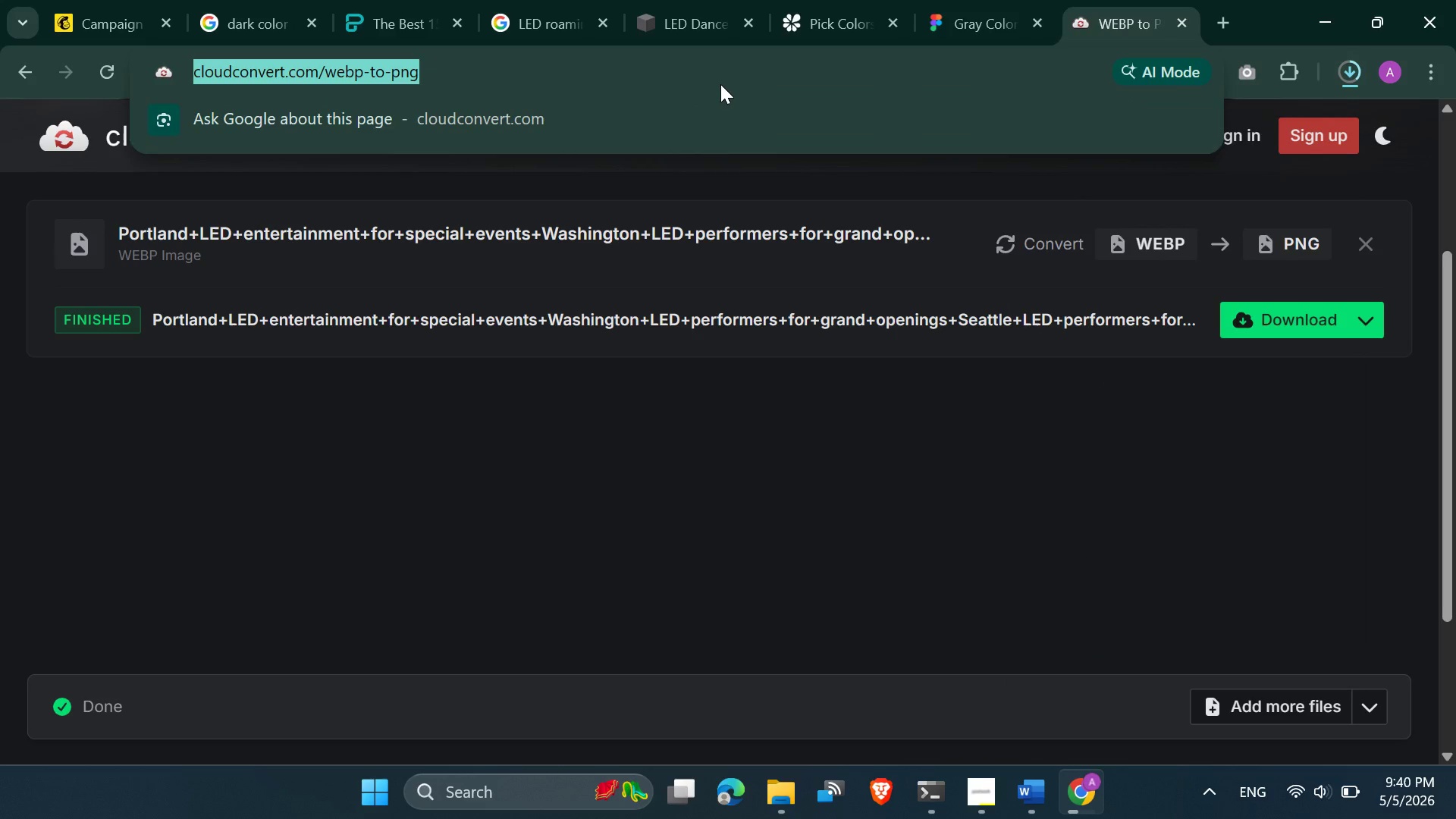 
type(educe)
 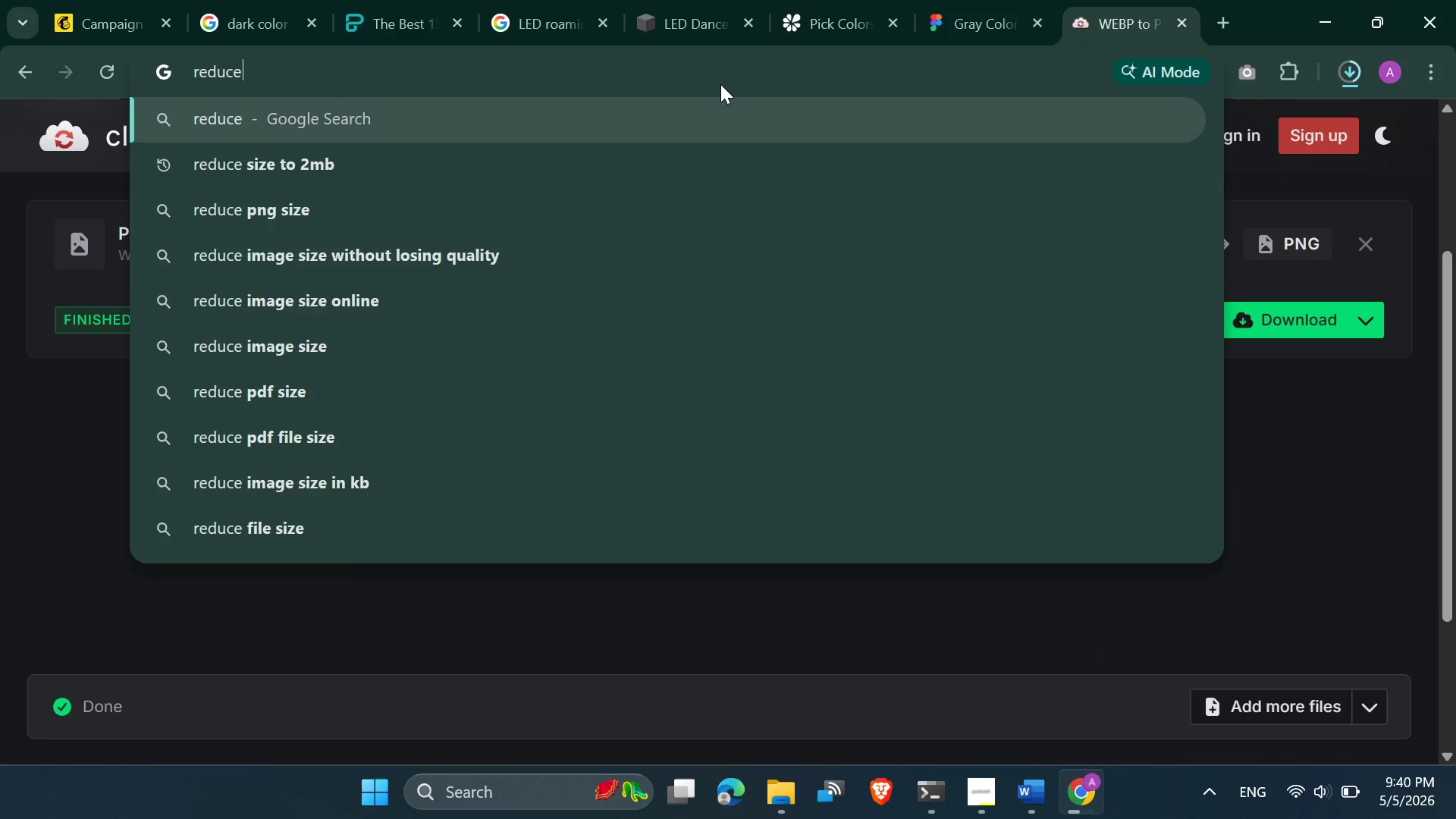 
left_click([379, 211])
 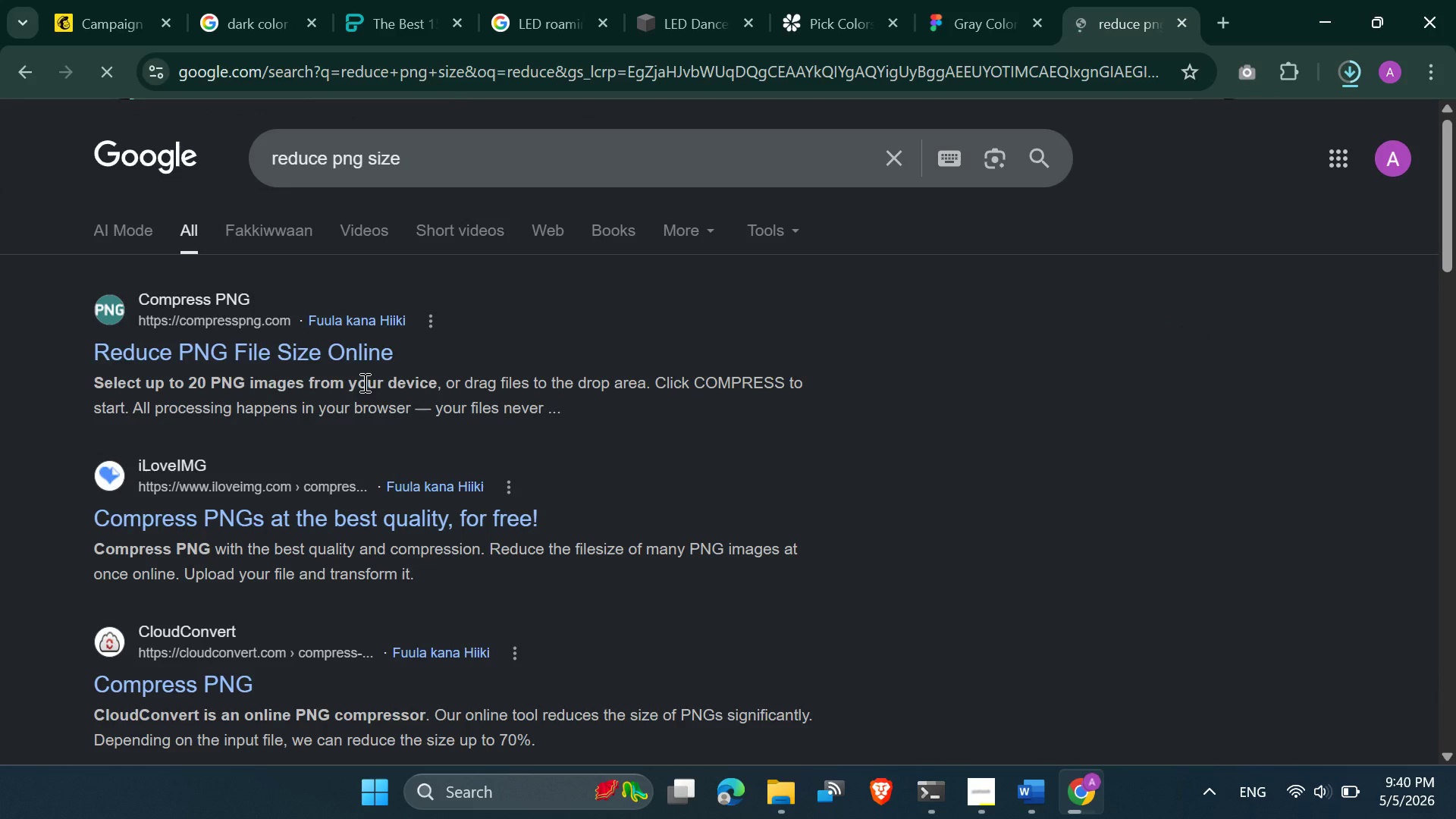 
left_click([259, 355])
 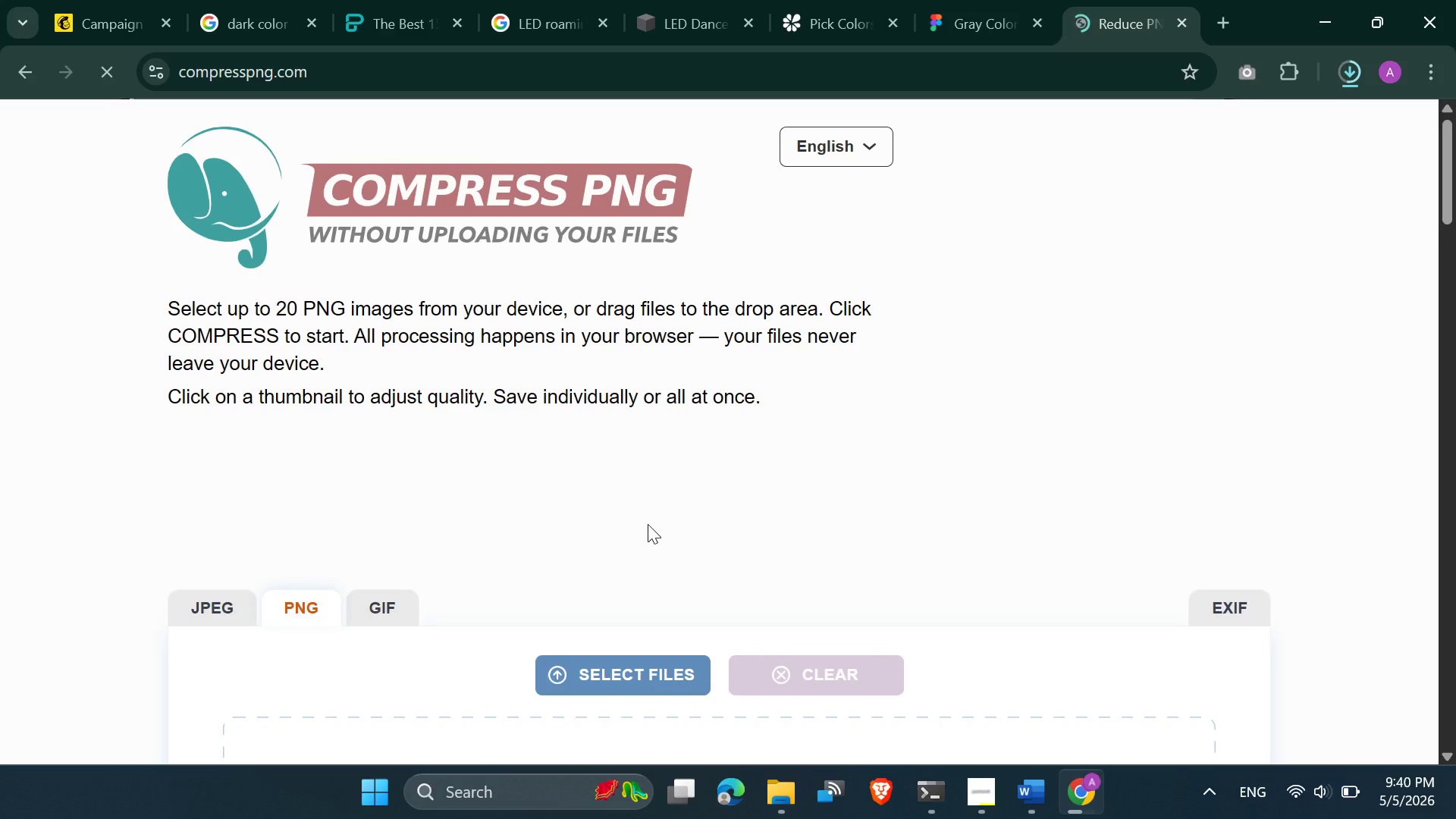 
scroll: coordinate [647, 550], scroll_direction: down, amount: 1.0
 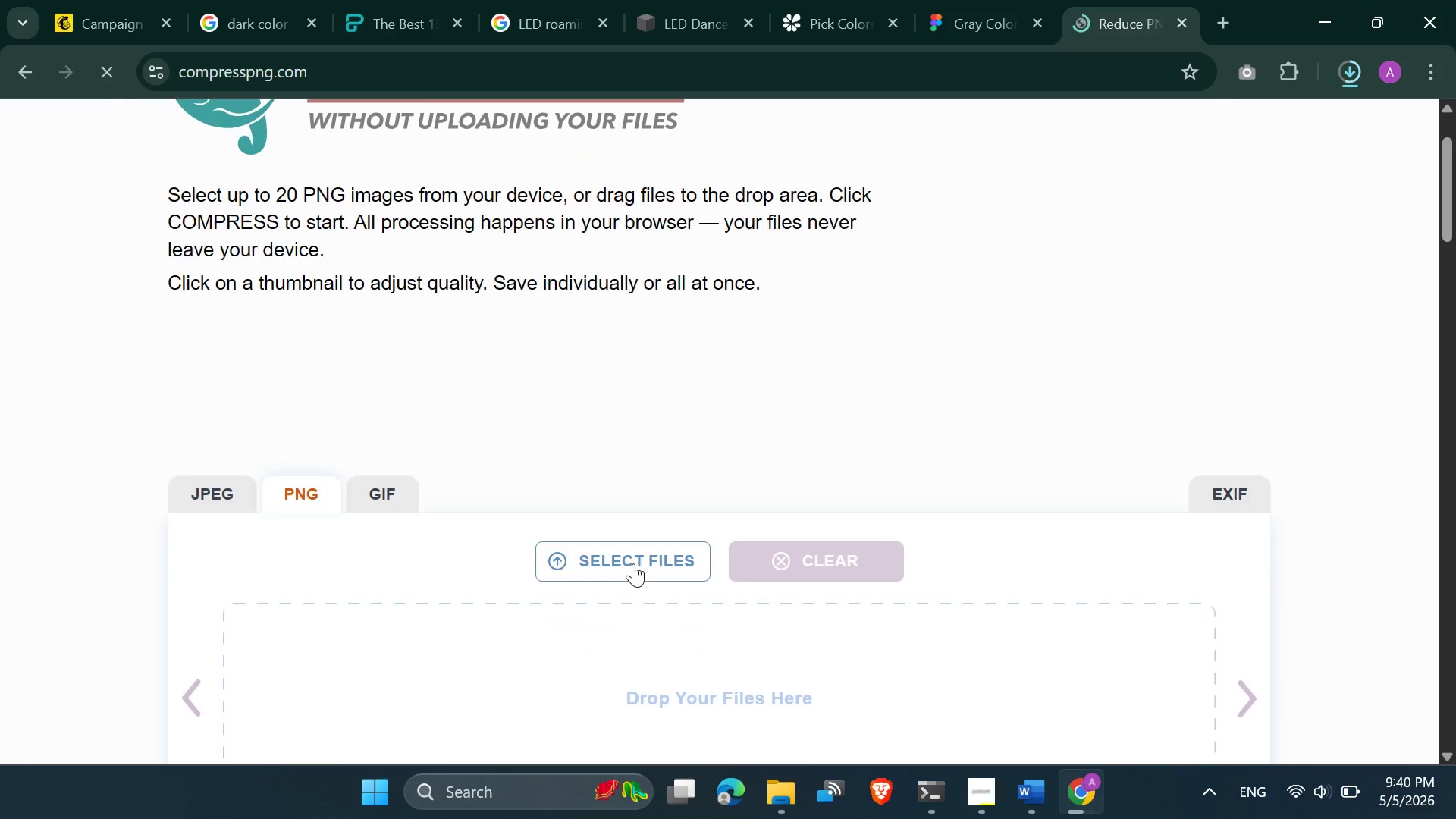 
left_click([633, 563])
 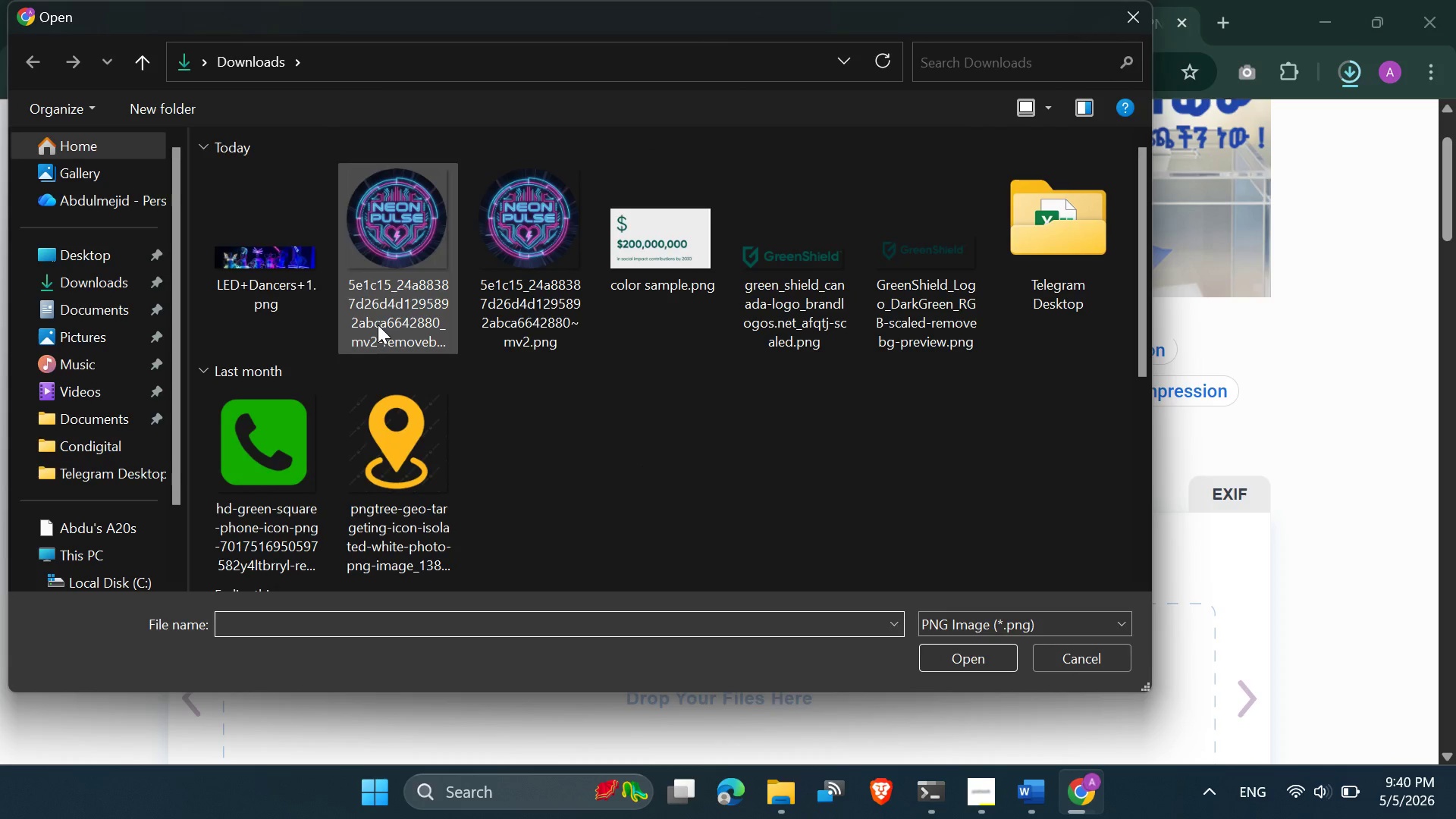 
wait(6.59)
 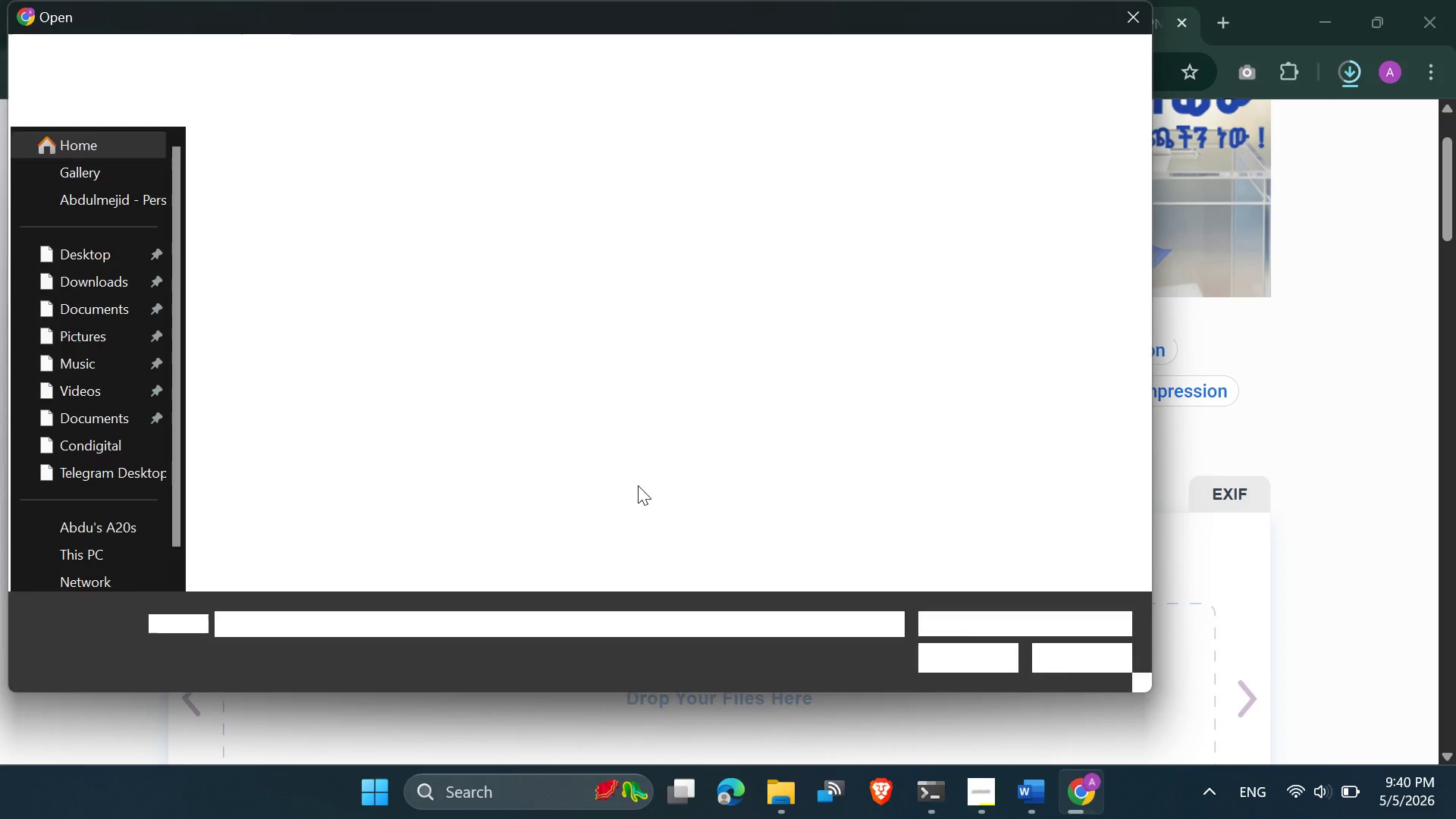 
left_click([90, 287])
 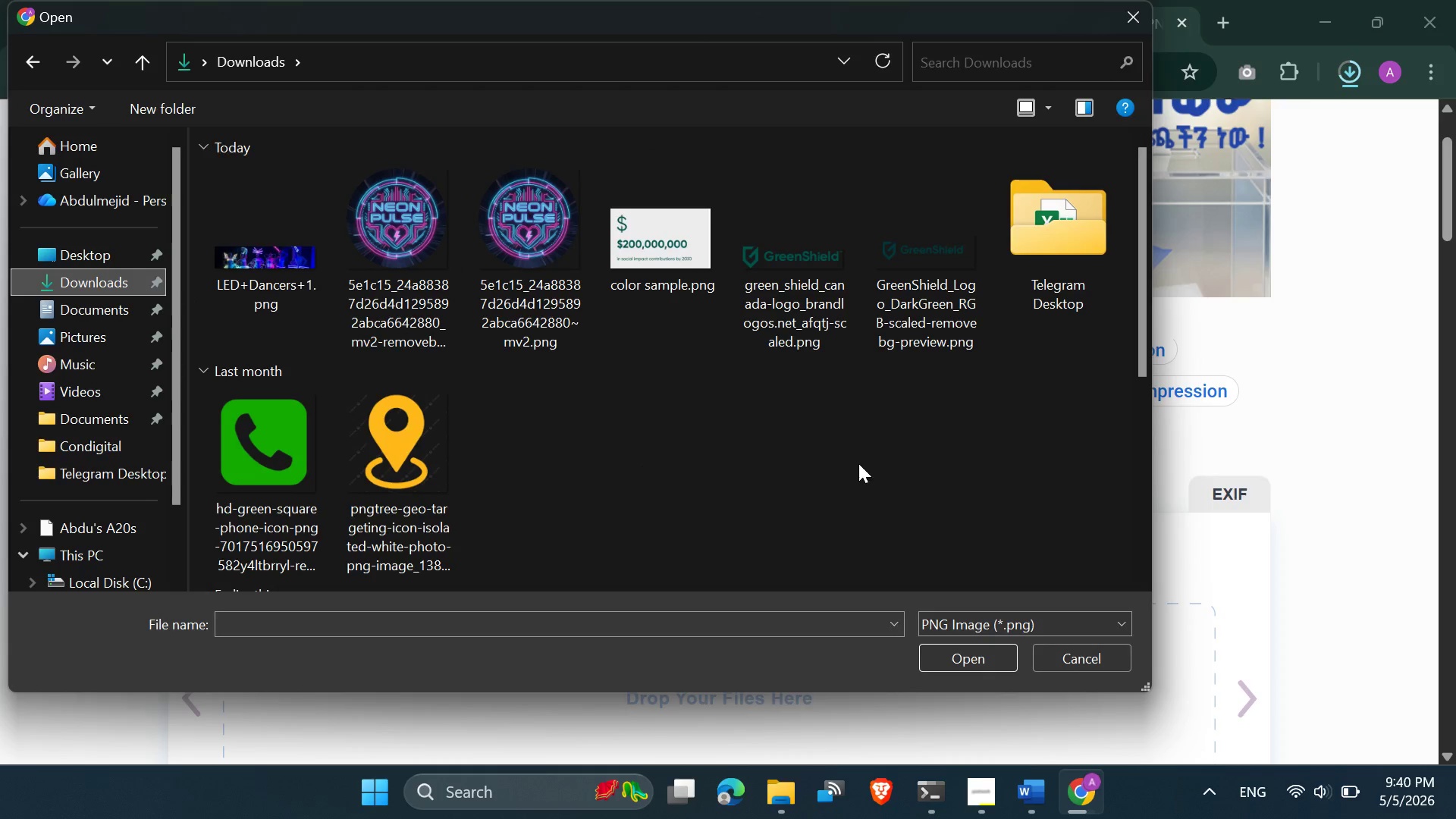 
left_click([1051, 658])
 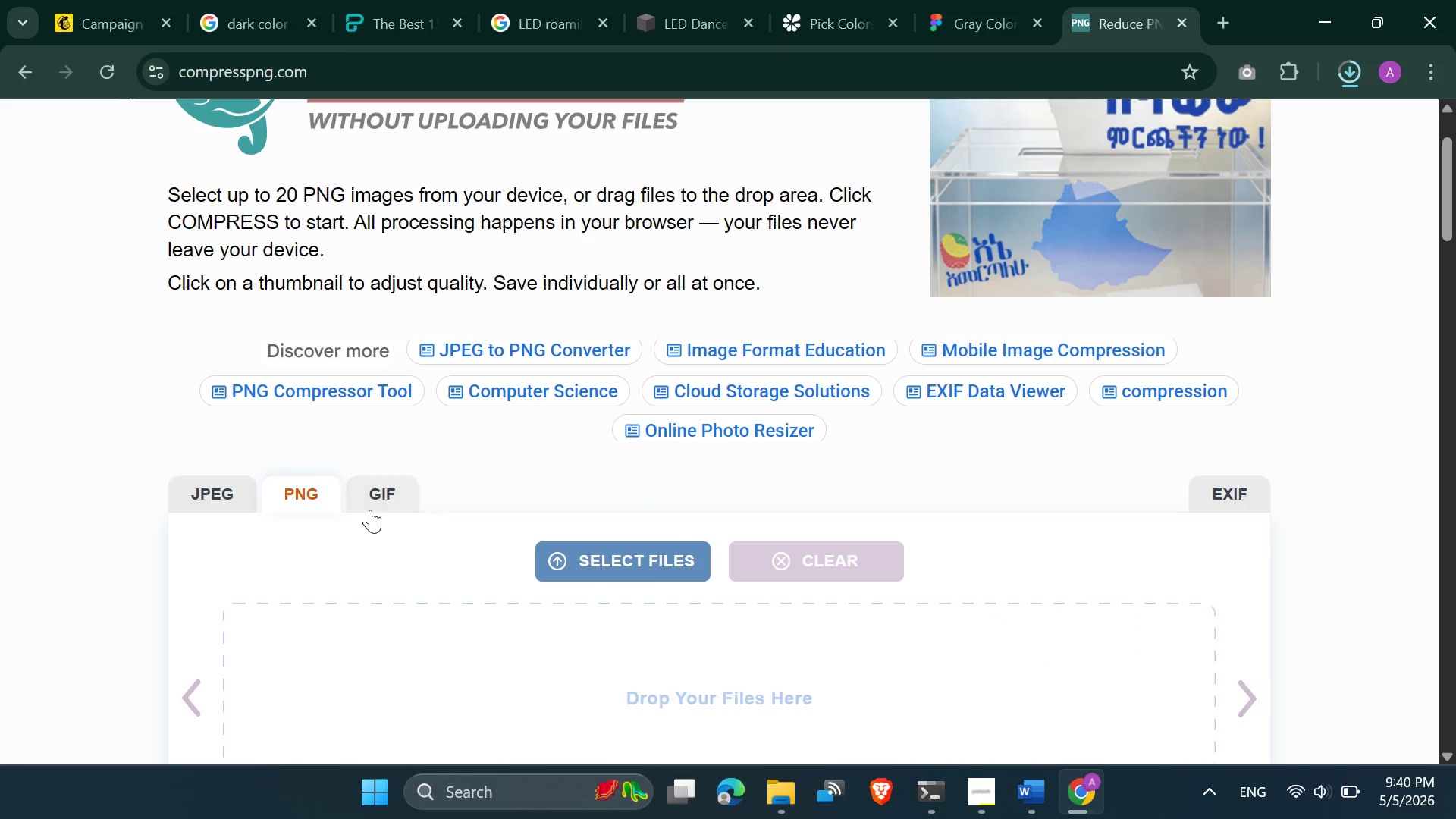 
left_click([224, 485])
 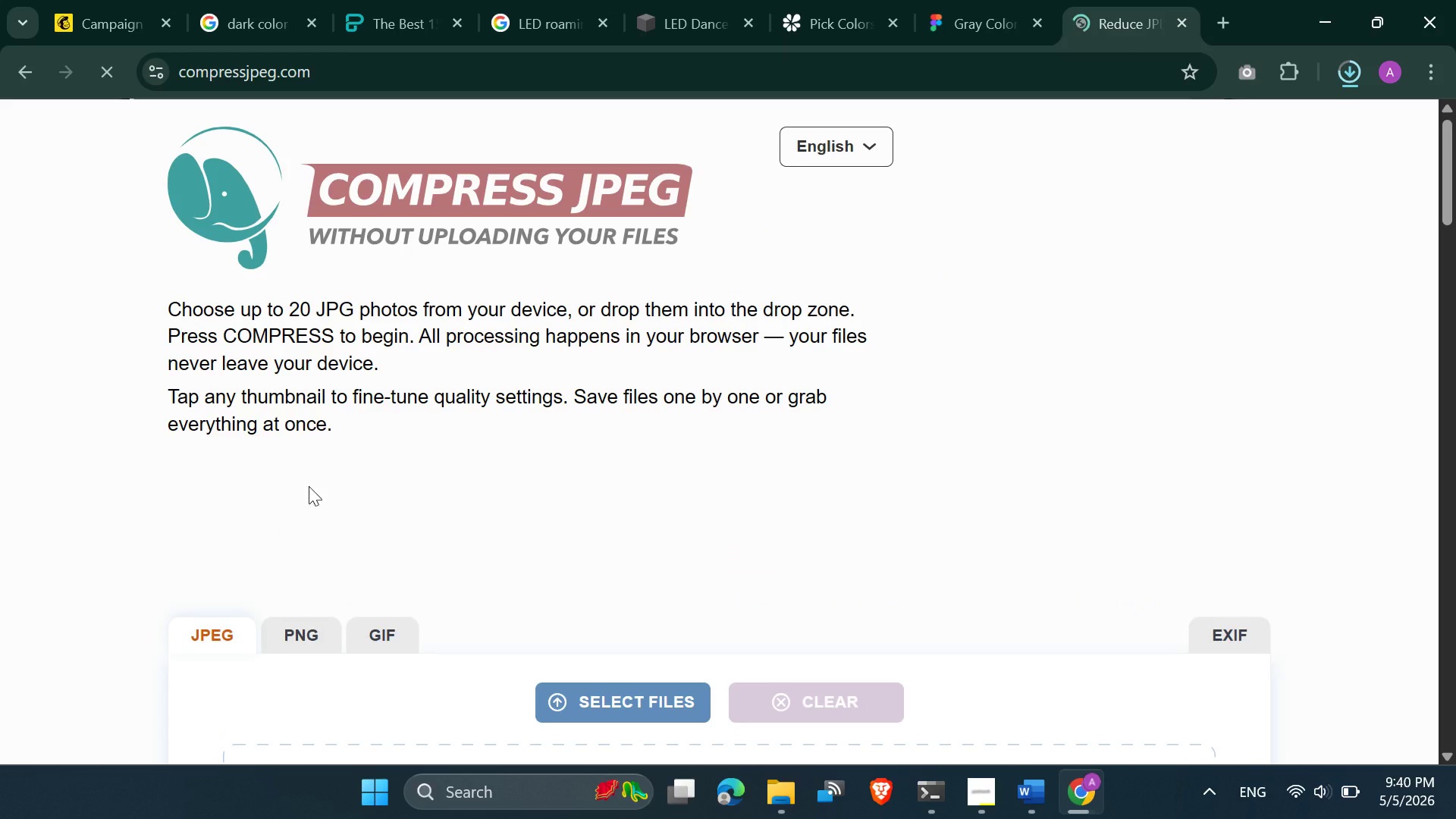 
scroll: coordinate [469, 565], scroll_direction: down, amount: 2.0
 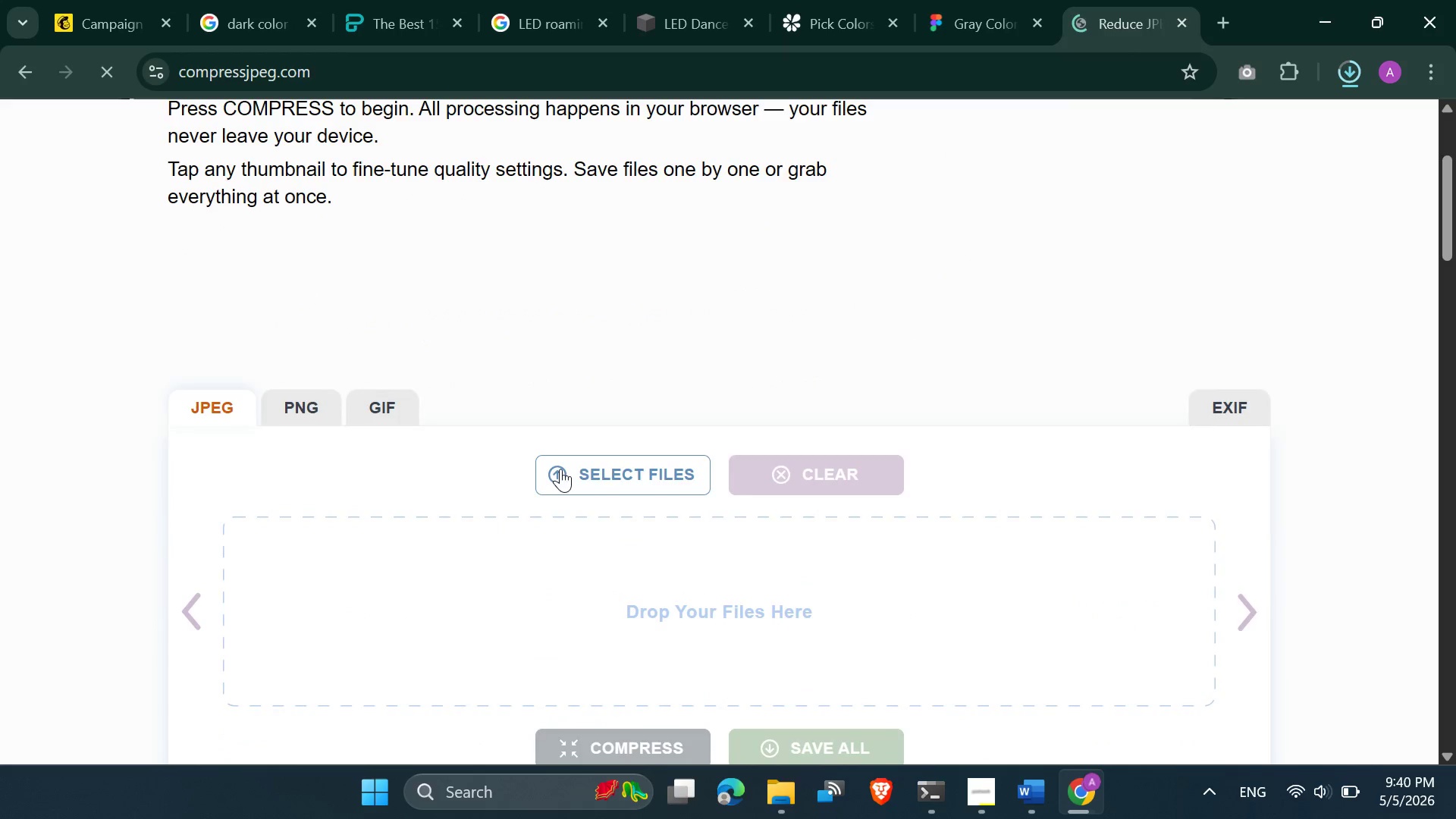 
left_click([560, 469])
 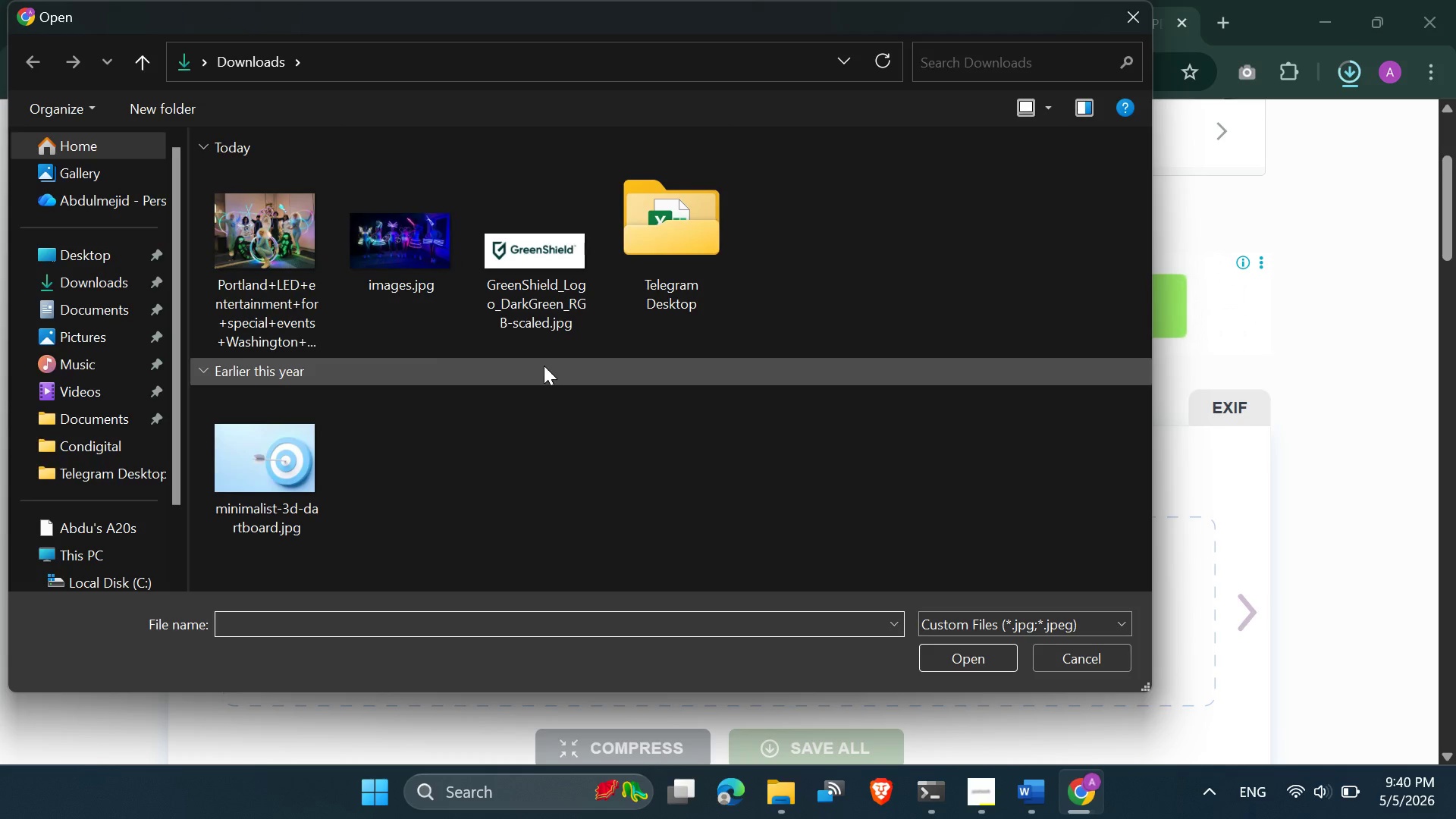 
double_click([318, 277])
 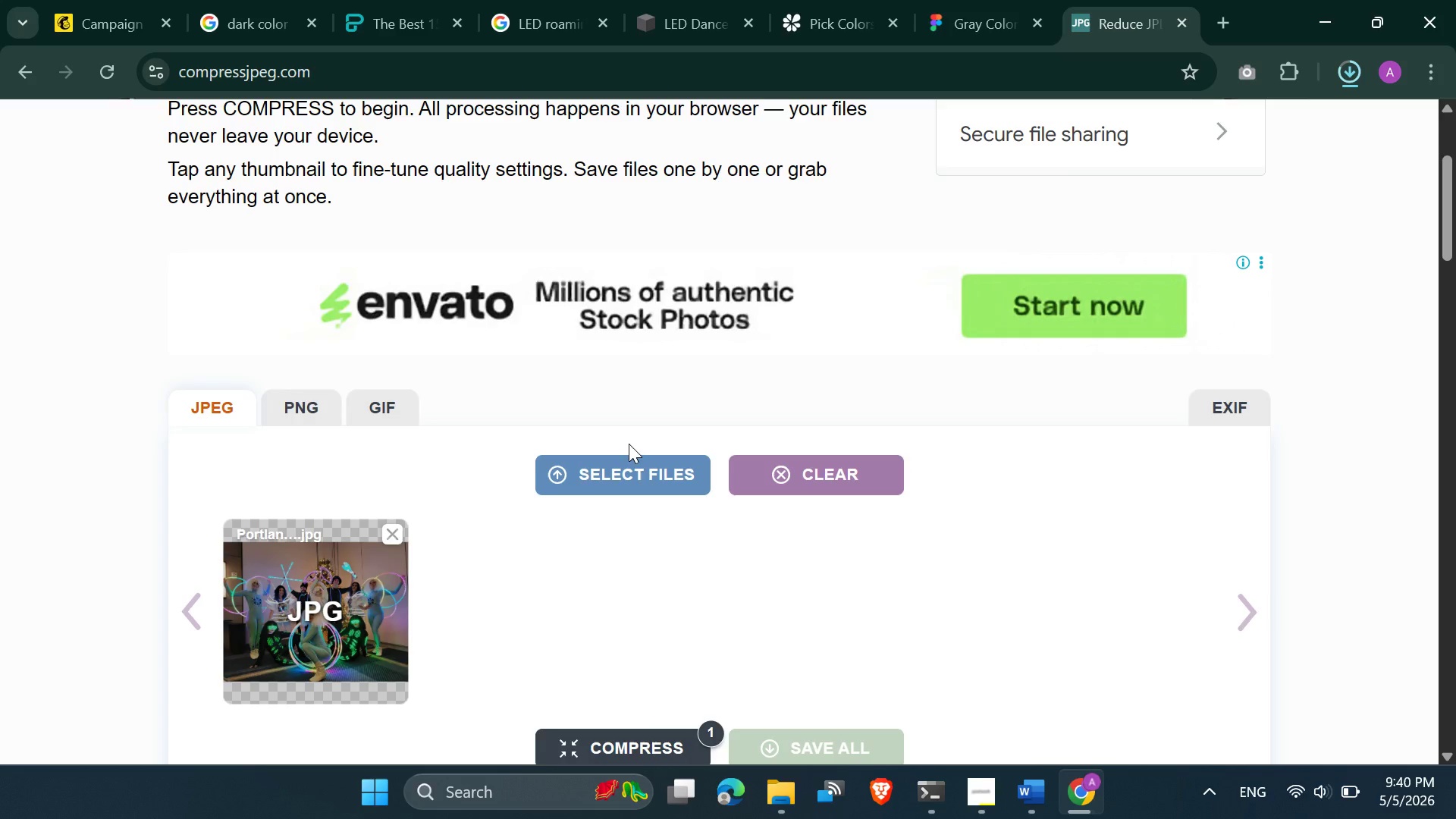 
scroll: coordinate [629, 444], scroll_direction: down, amount: 1.0
 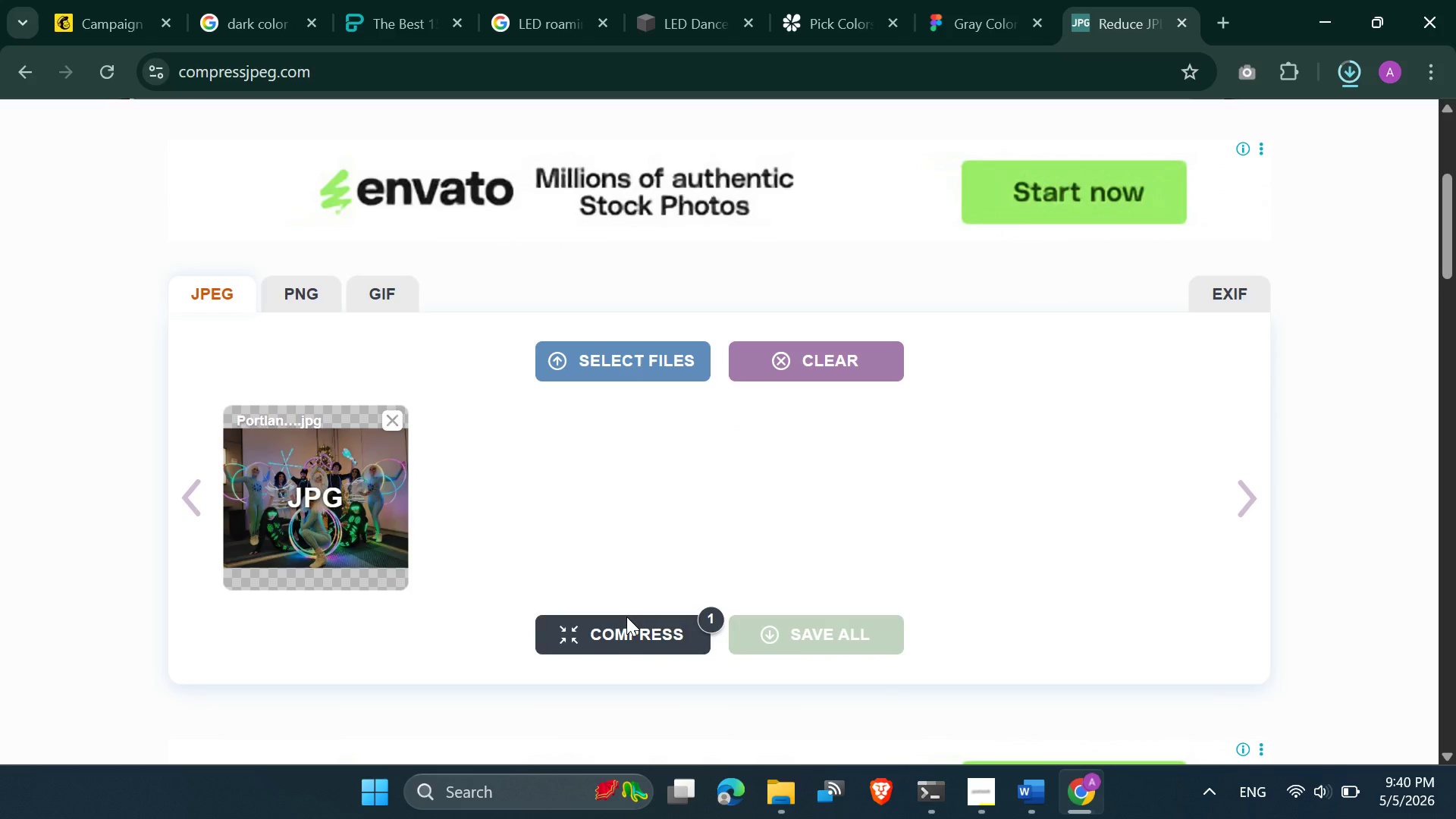 
left_click([618, 641])
 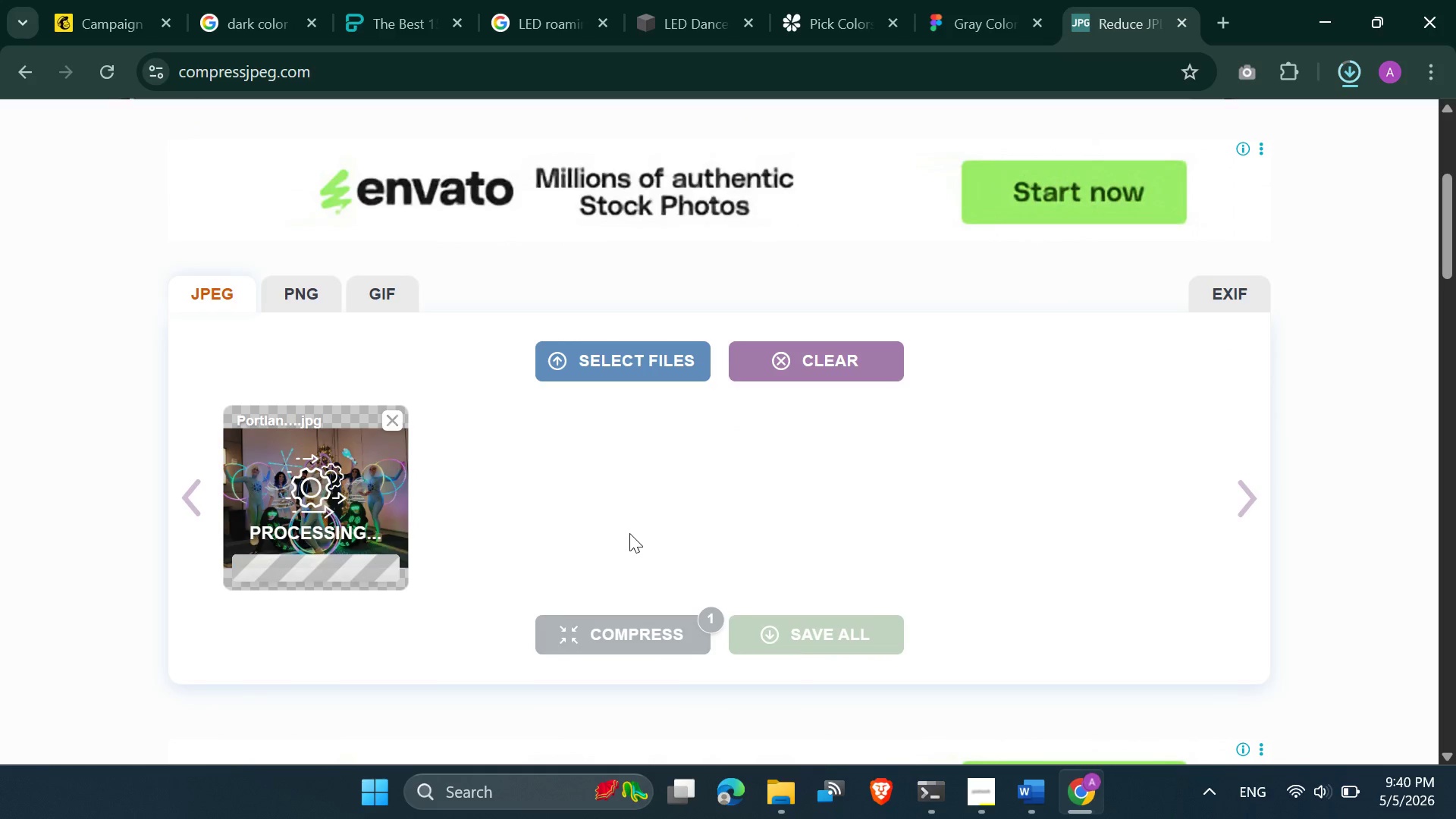 
wait(8.11)
 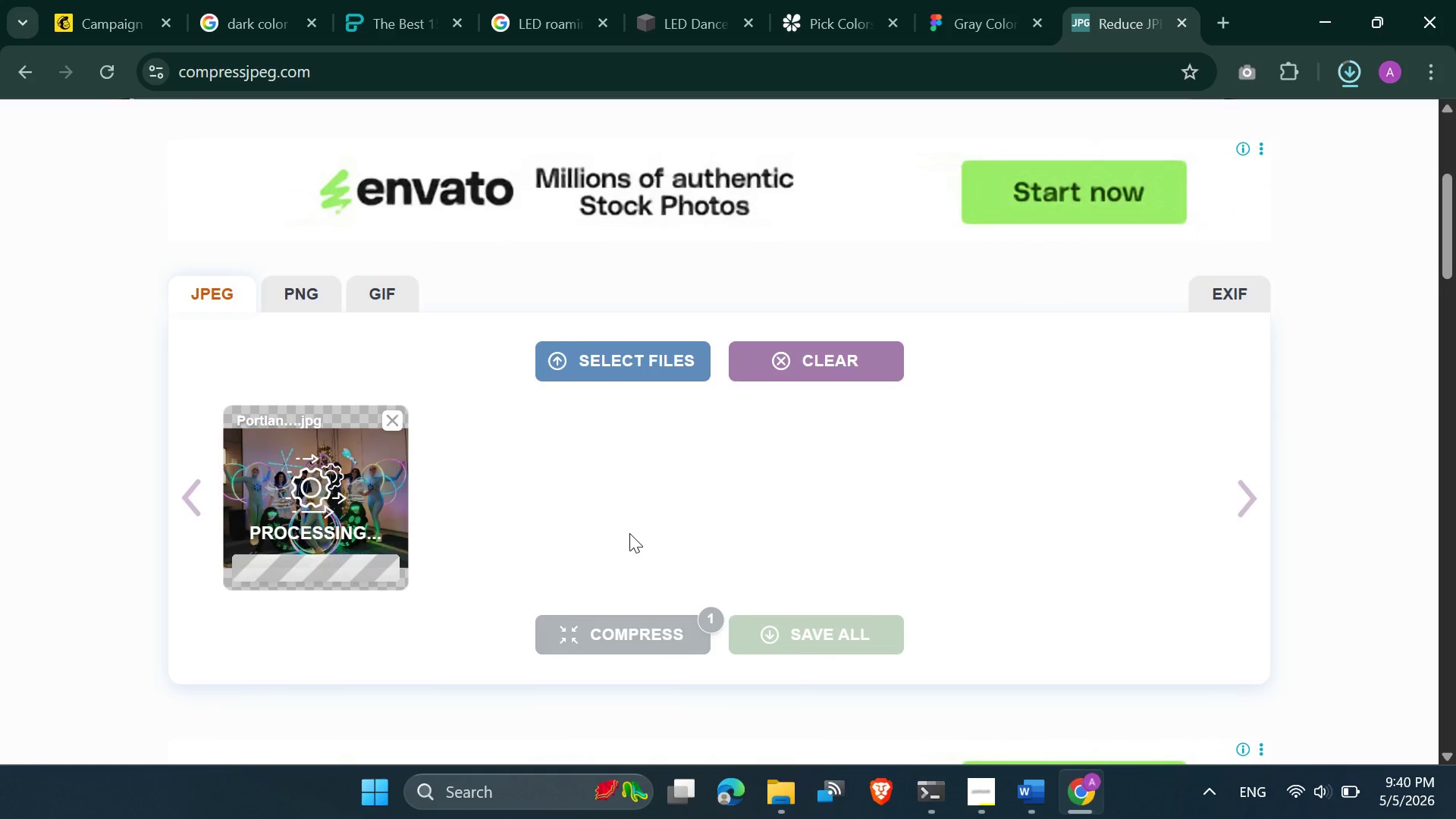 
left_click([778, 635])
 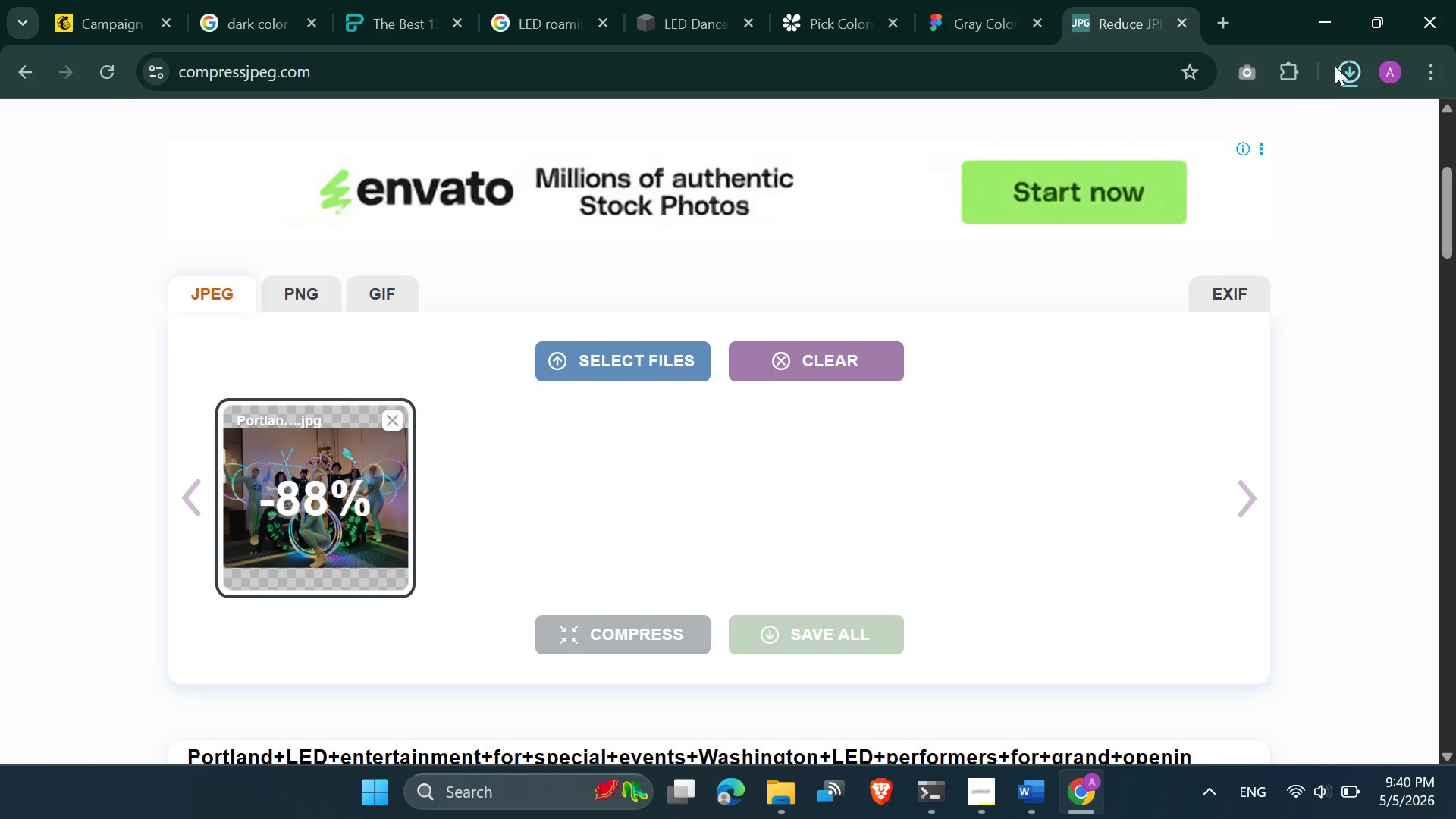 
left_click([1346, 53])
 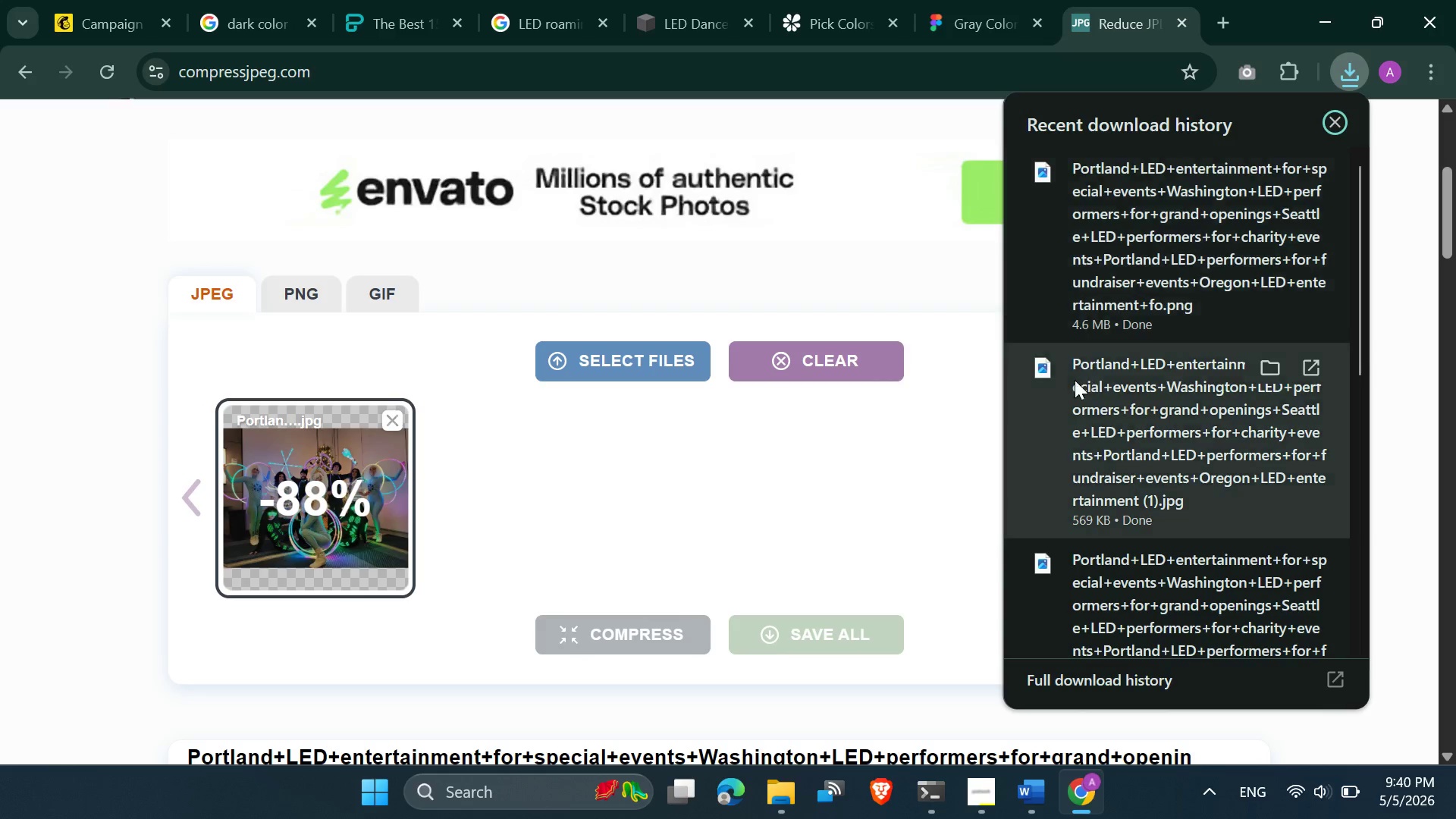 
wait(5.95)
 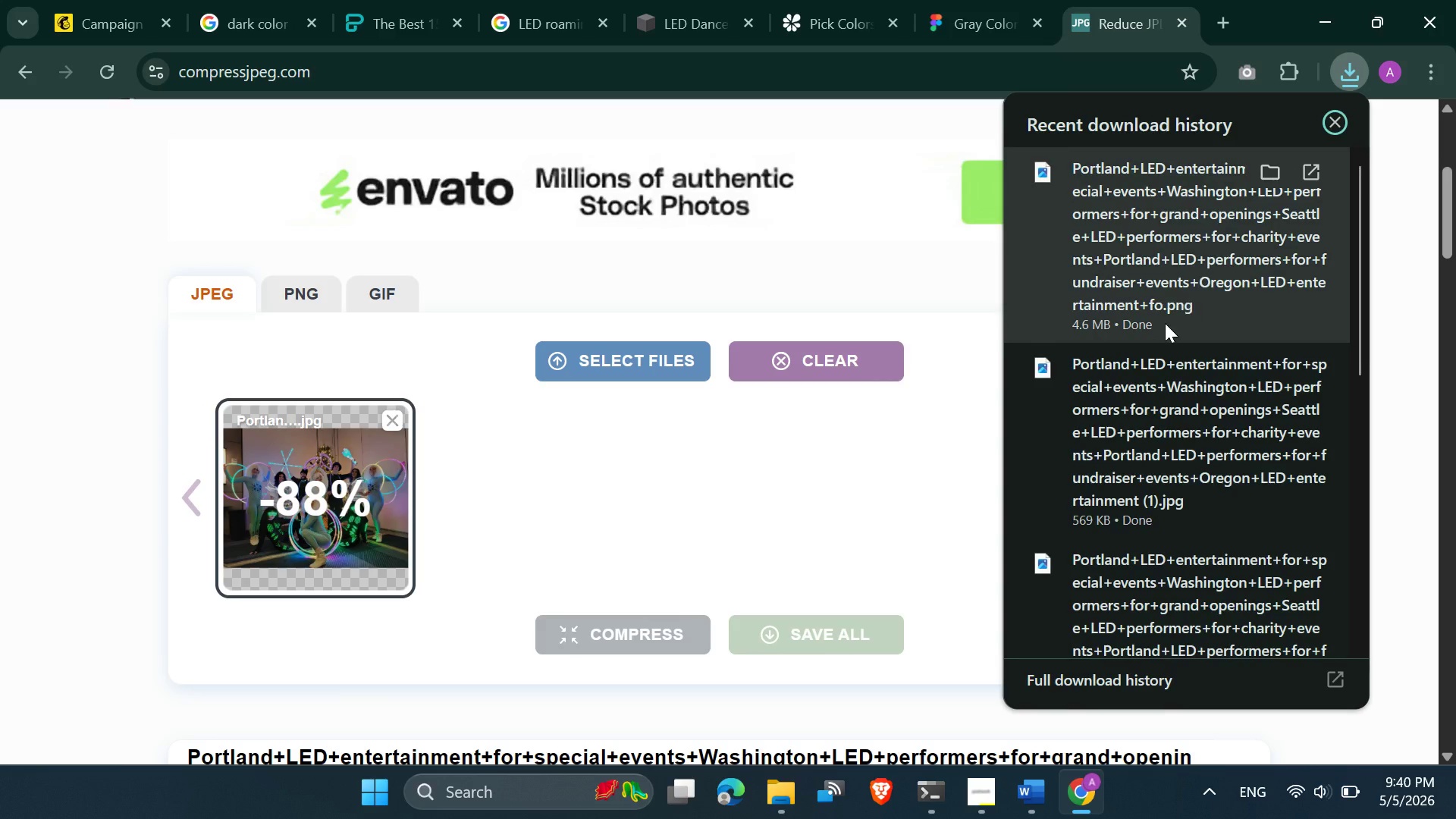 
scroll: coordinate [1108, 326], scroll_direction: none, amount: 0.0
 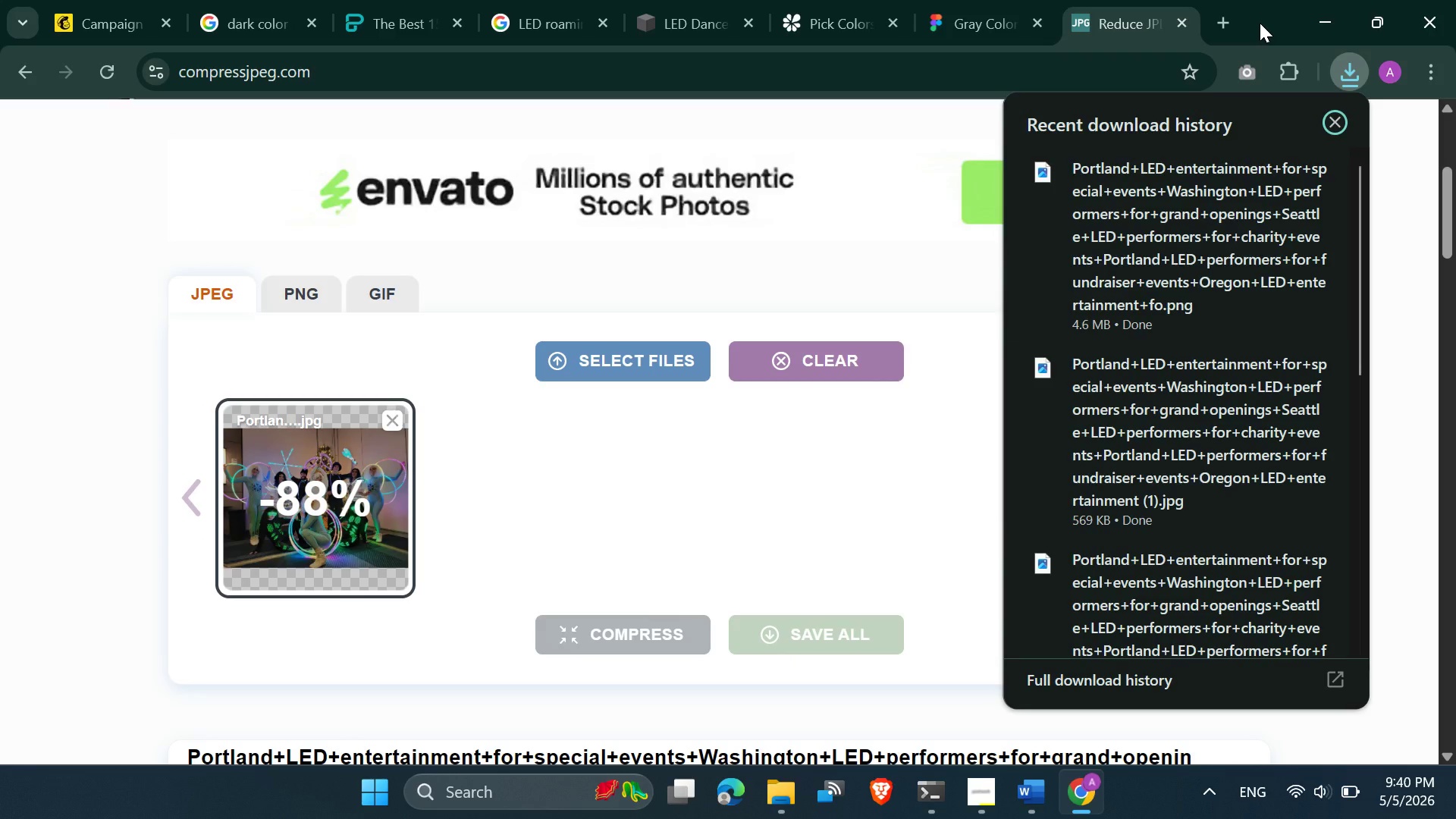 
left_click([1260, 23])
 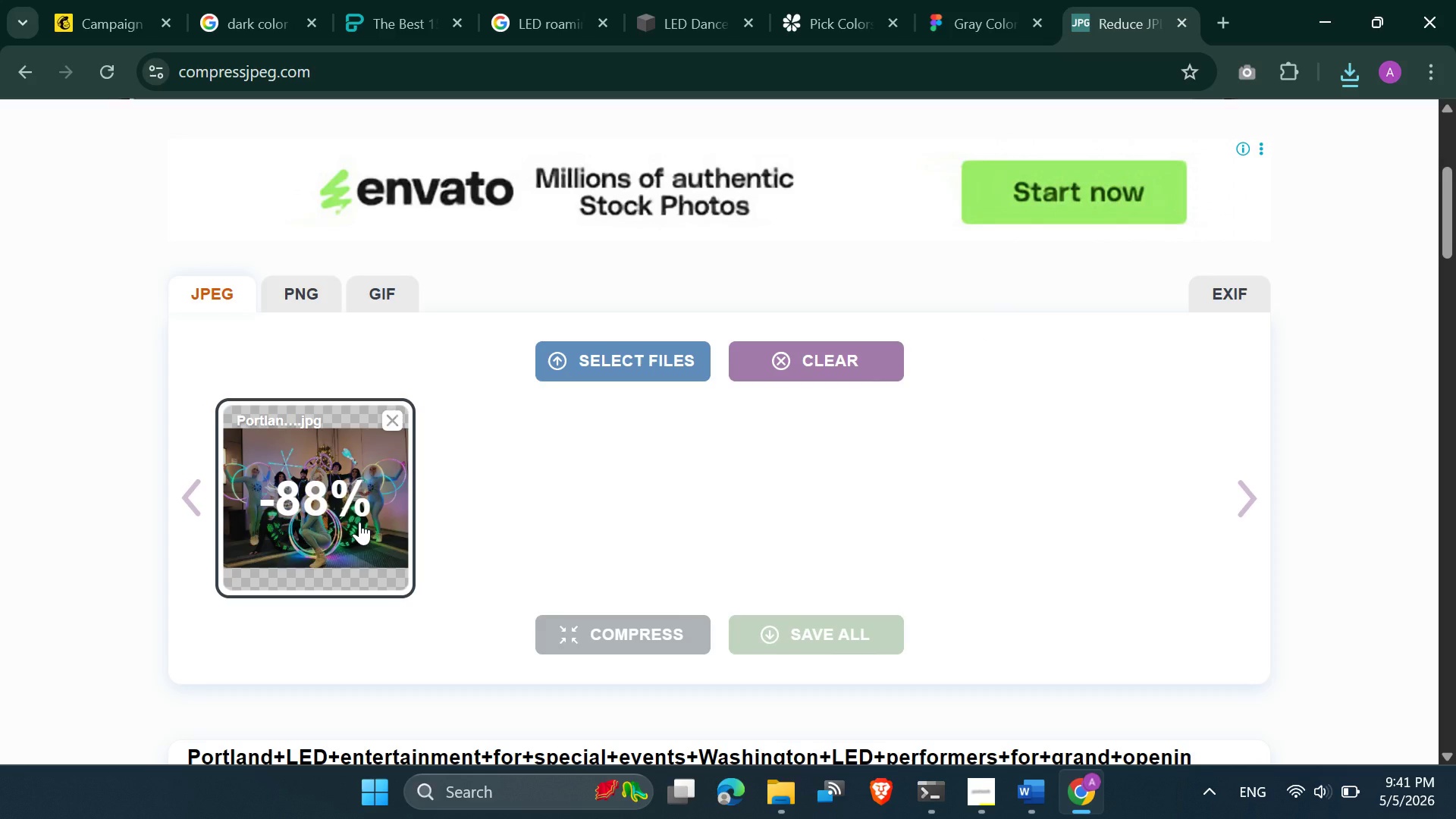 
left_click([359, 522])
 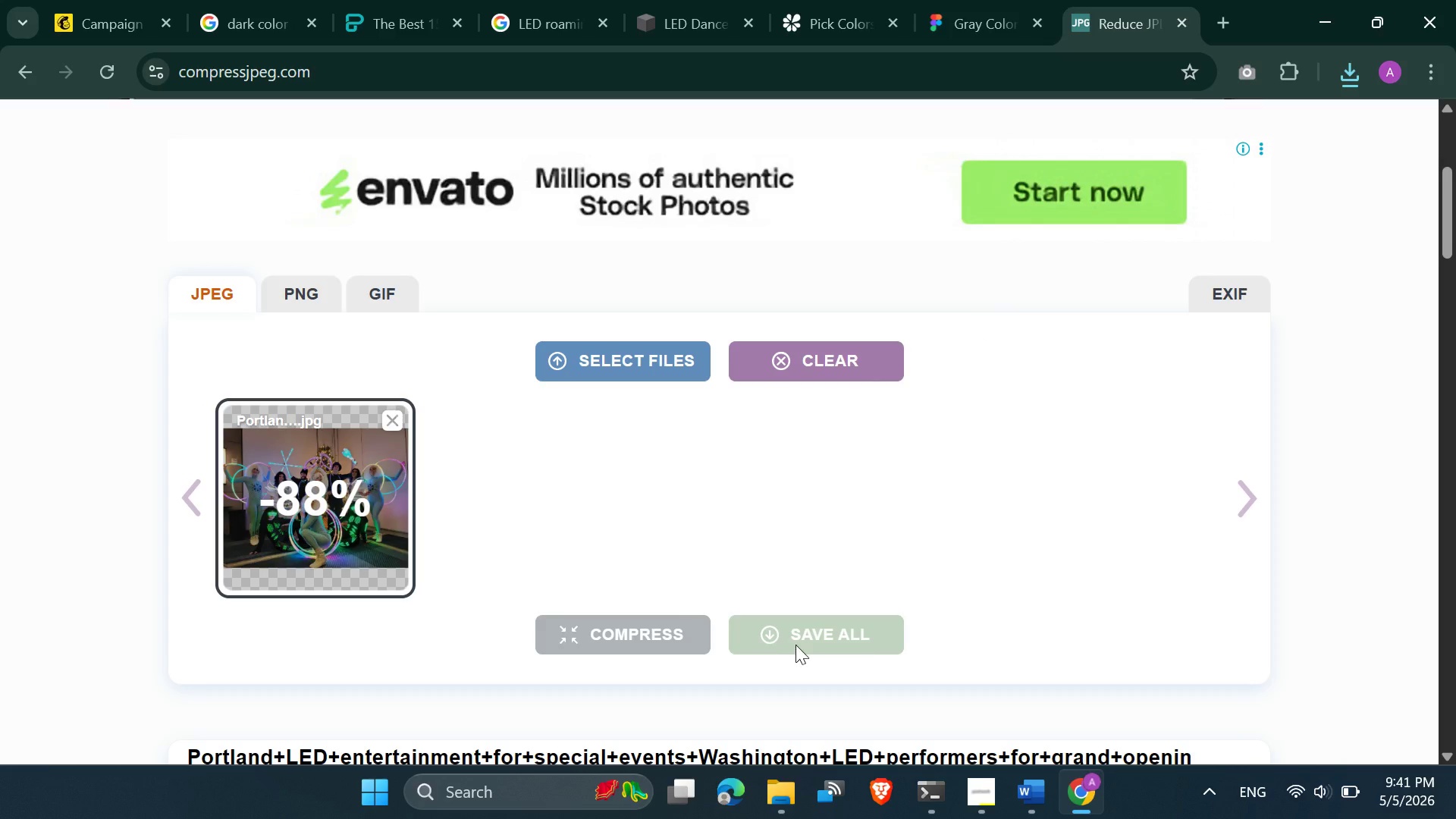 
left_click([799, 640])
 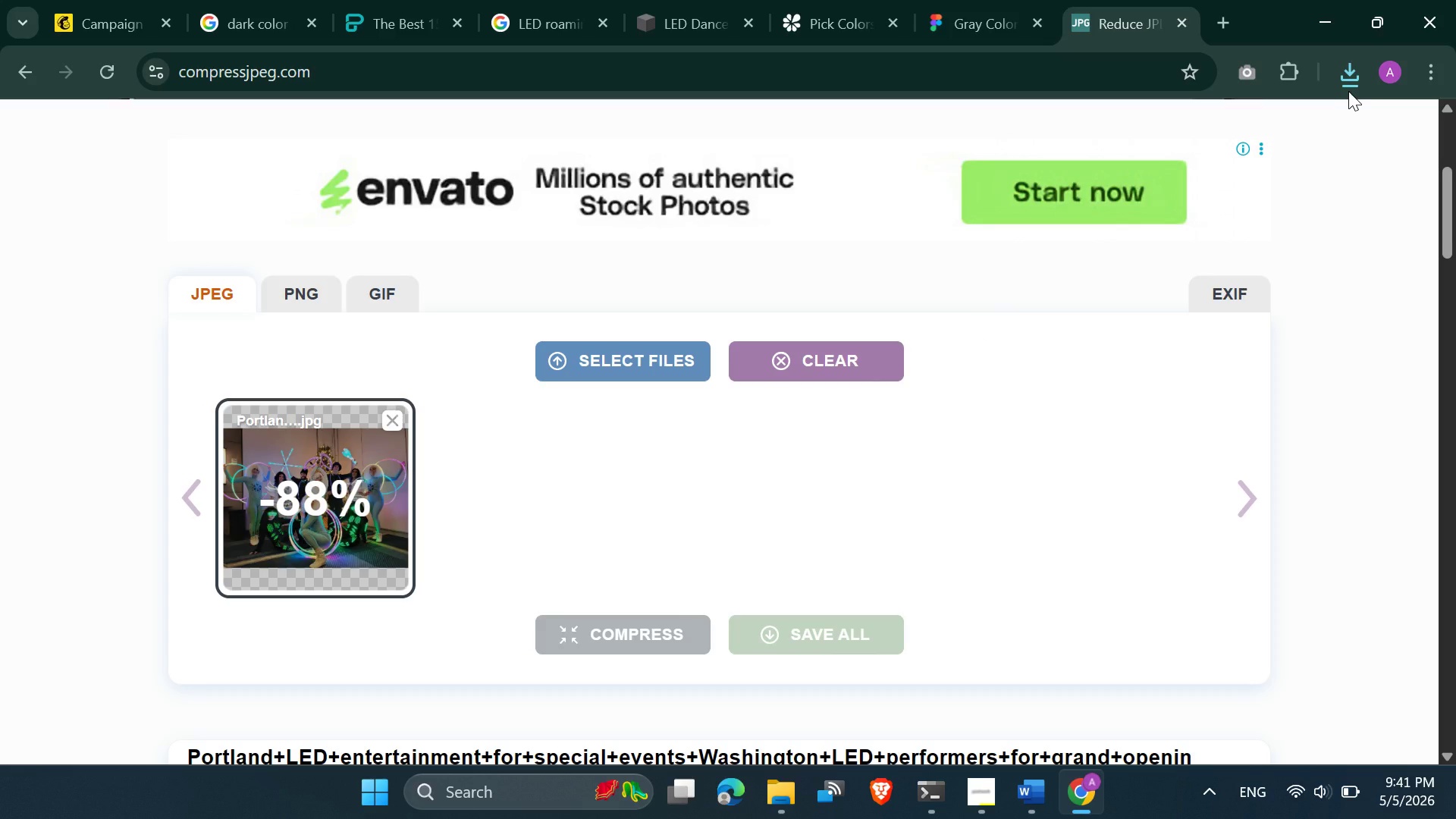 
left_click([1344, 83])
 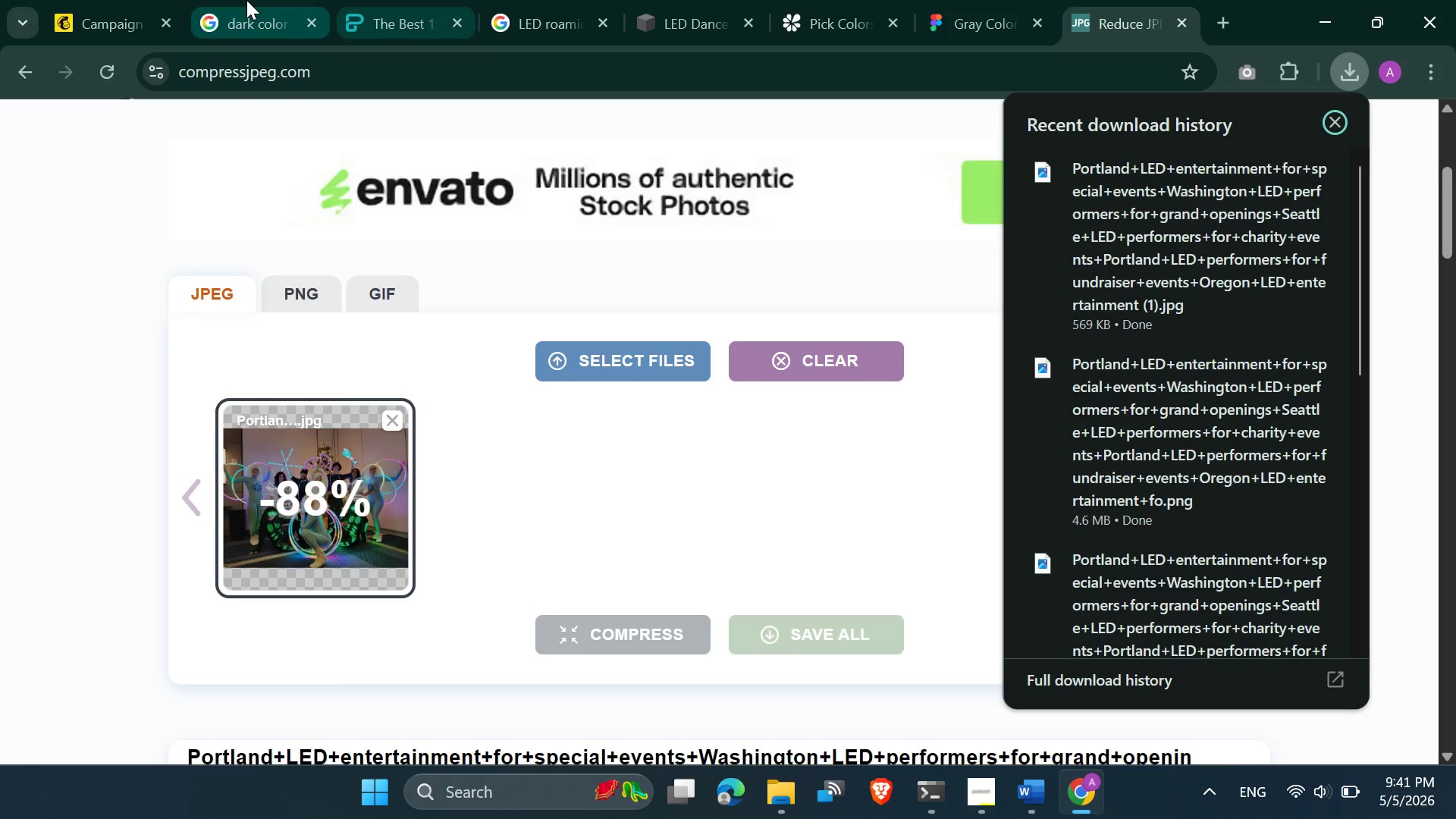 
left_click([778, 804])
 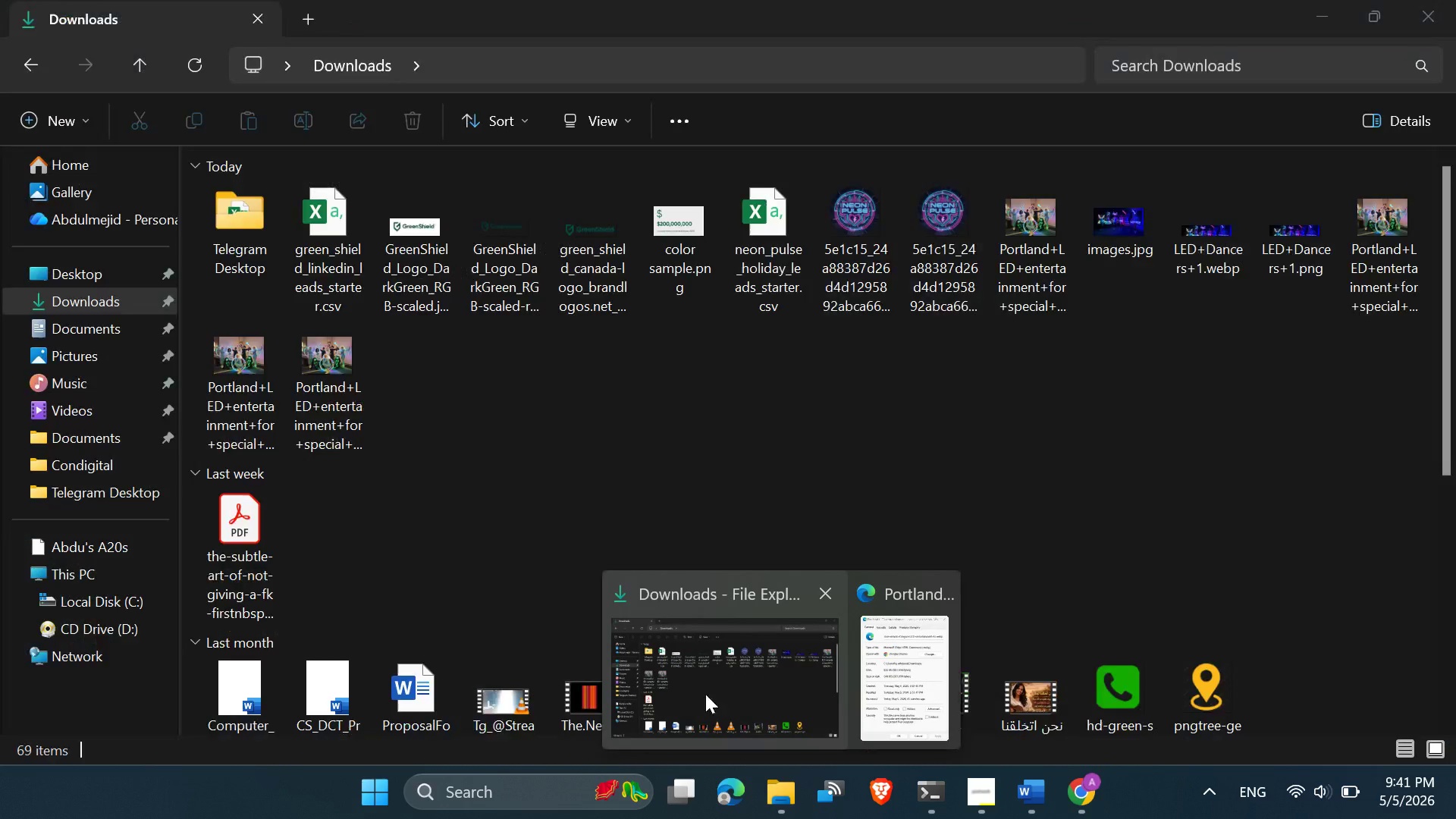 
left_click([710, 691])
 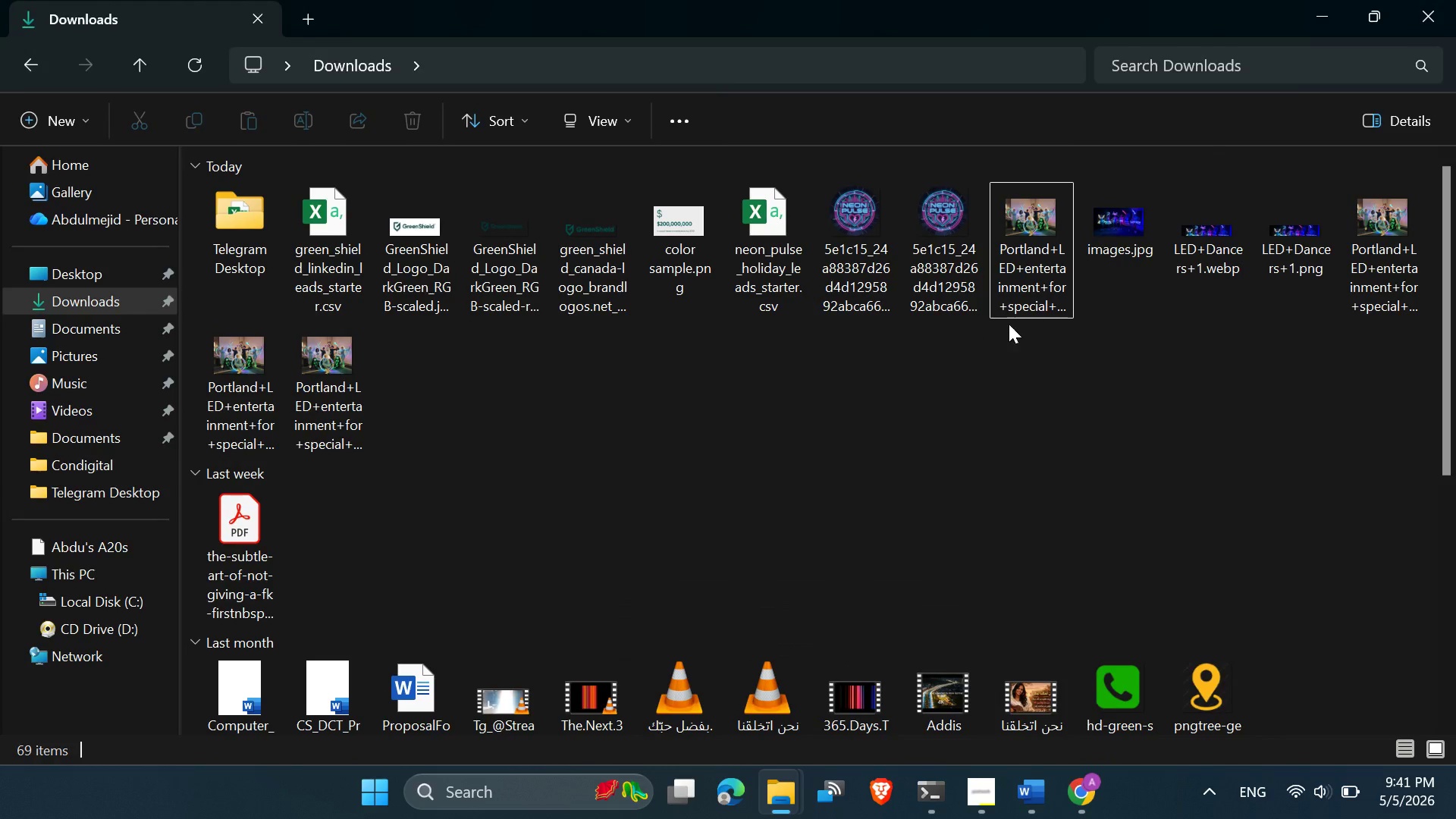 
left_click([1016, 309])
 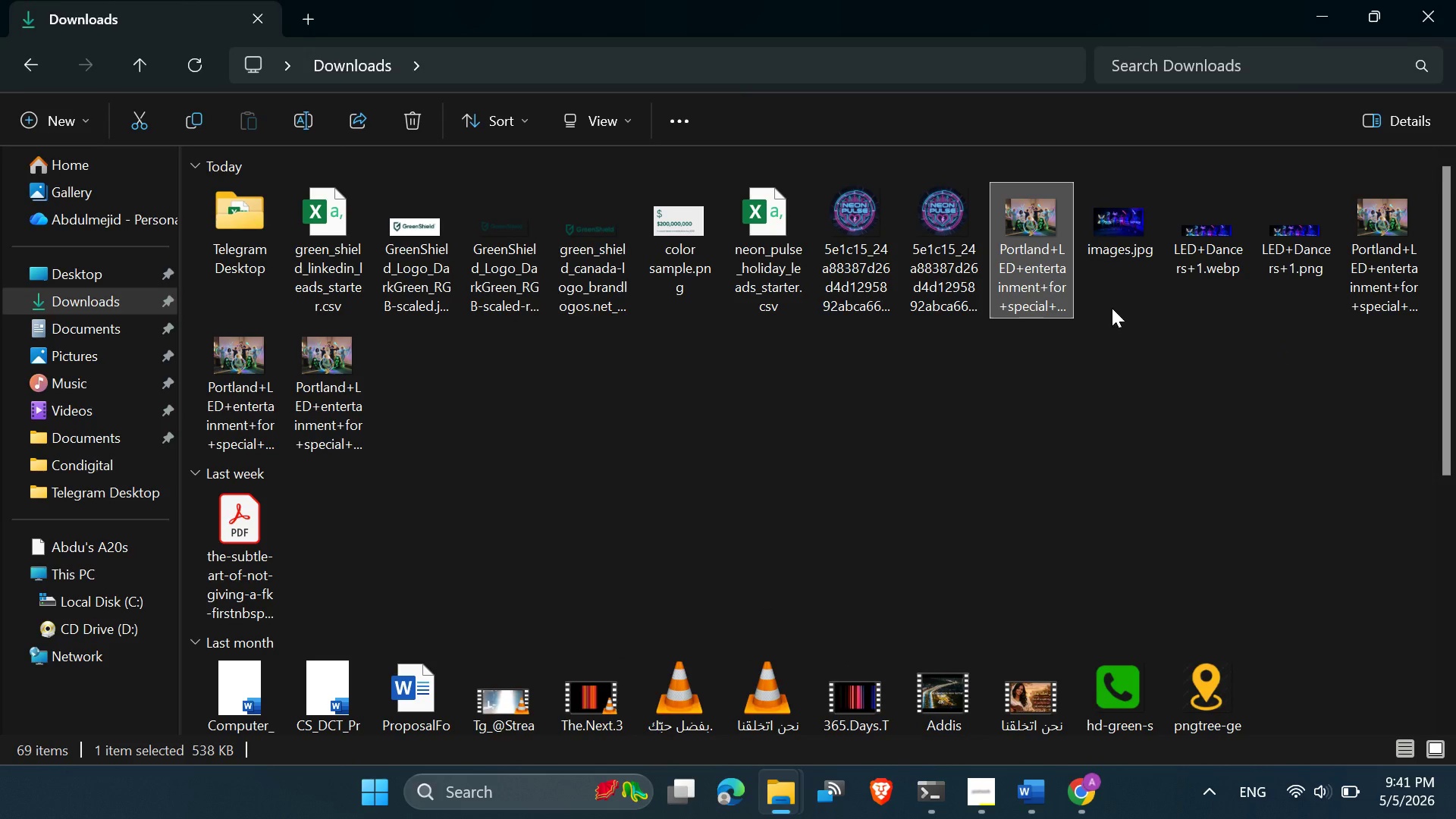 
left_click([1352, 280])
 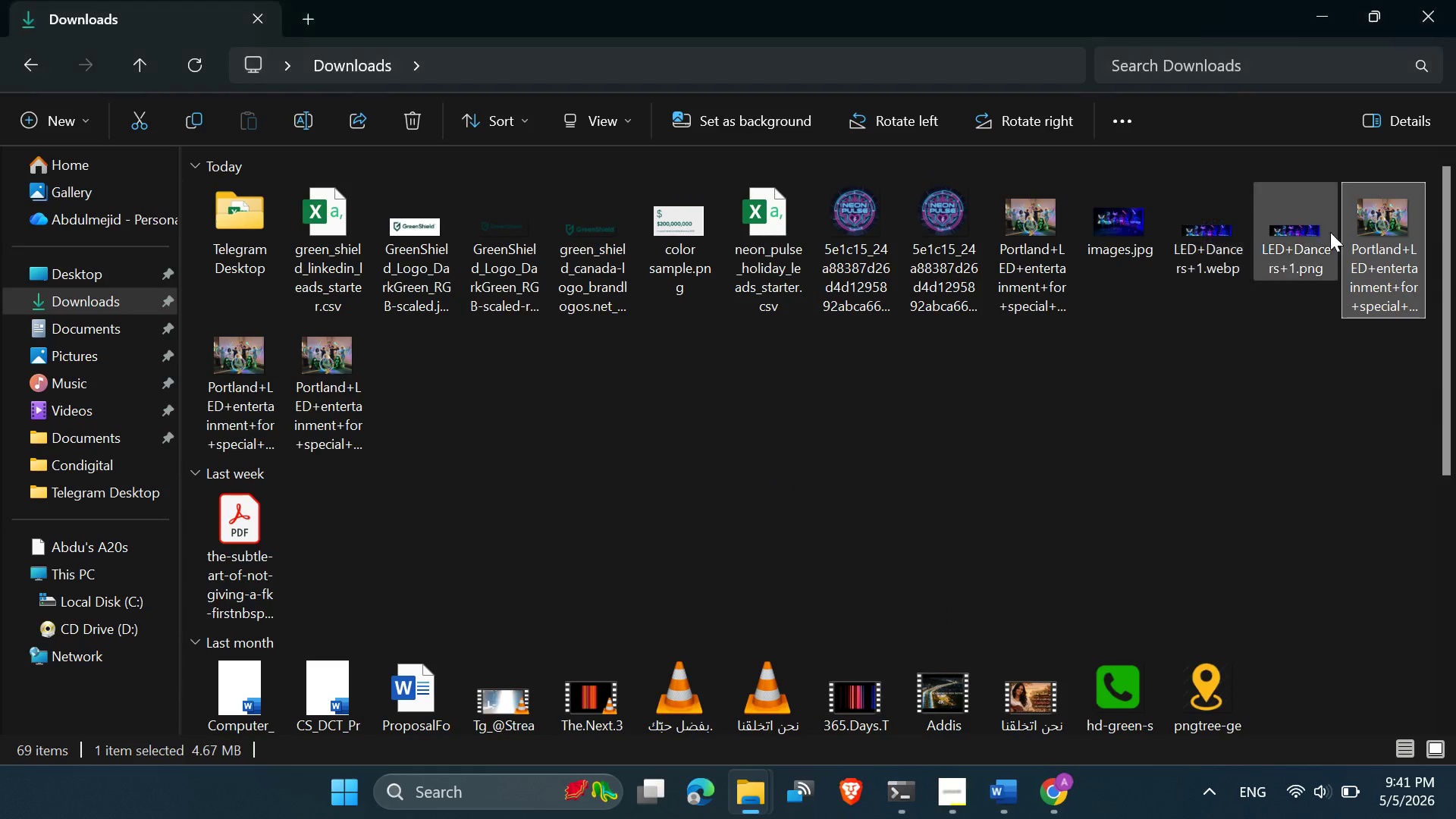 
wait(11.97)
 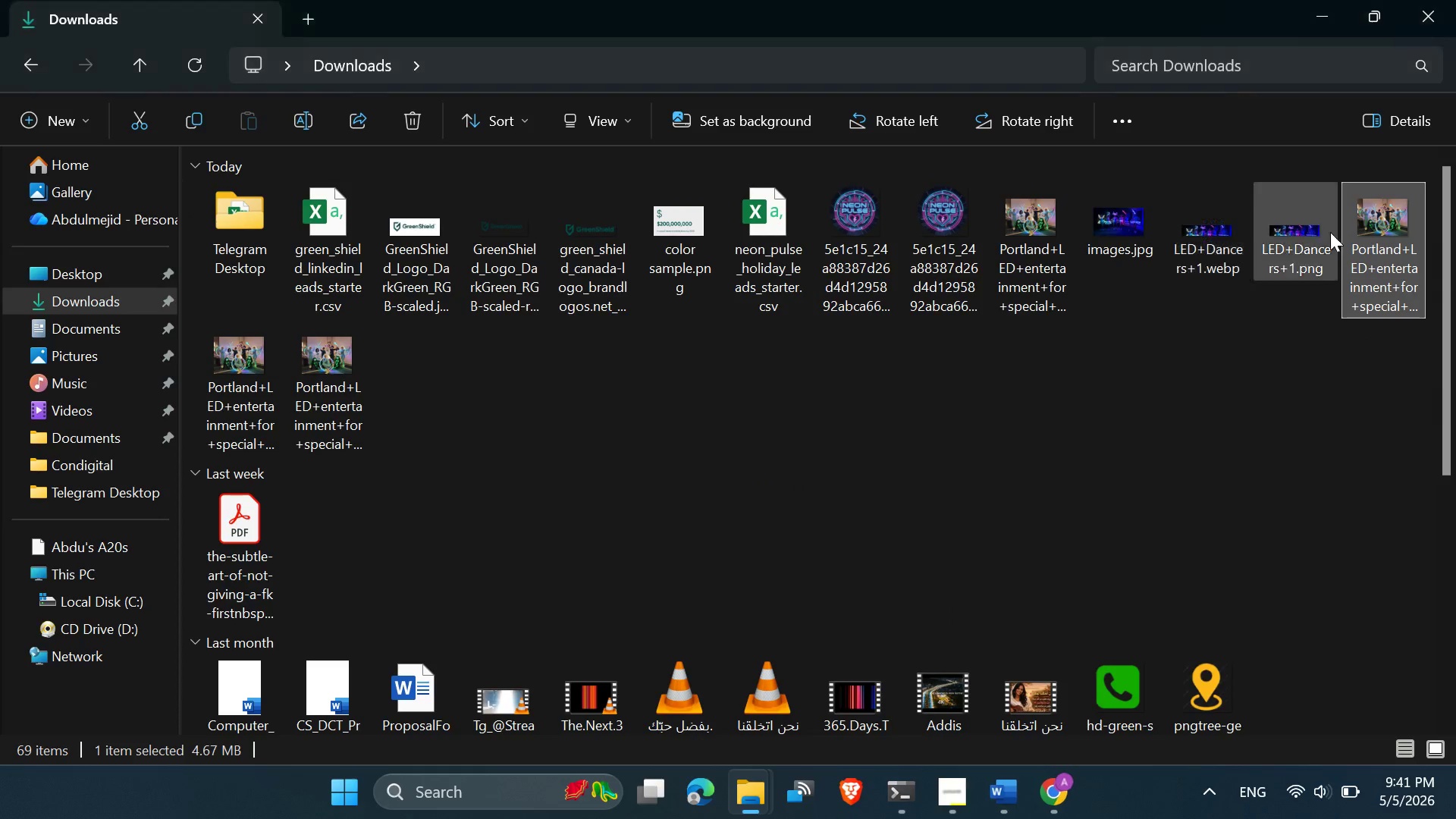 
right_click([1006, 278])
 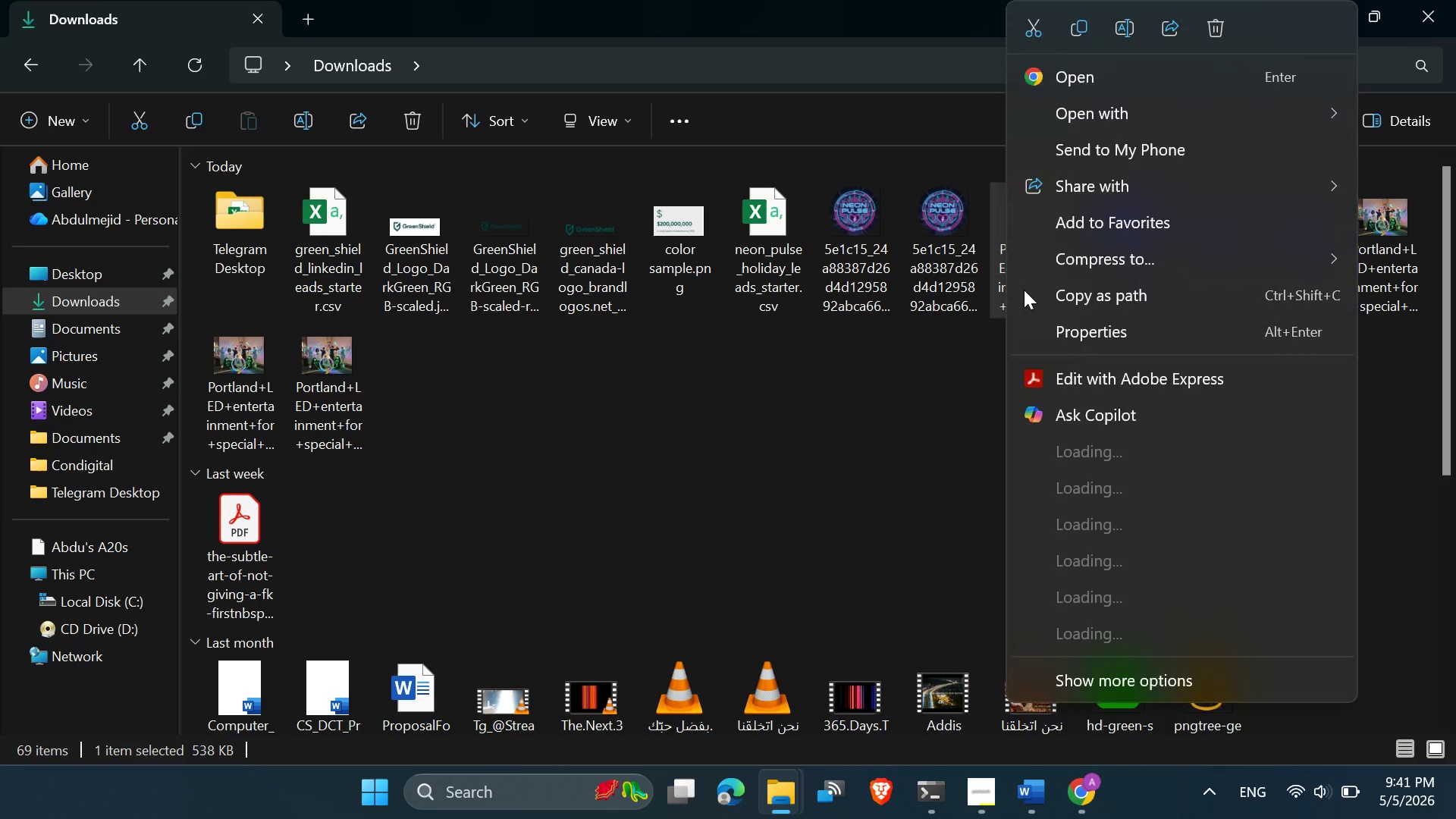 
right_click([1024, 290])
 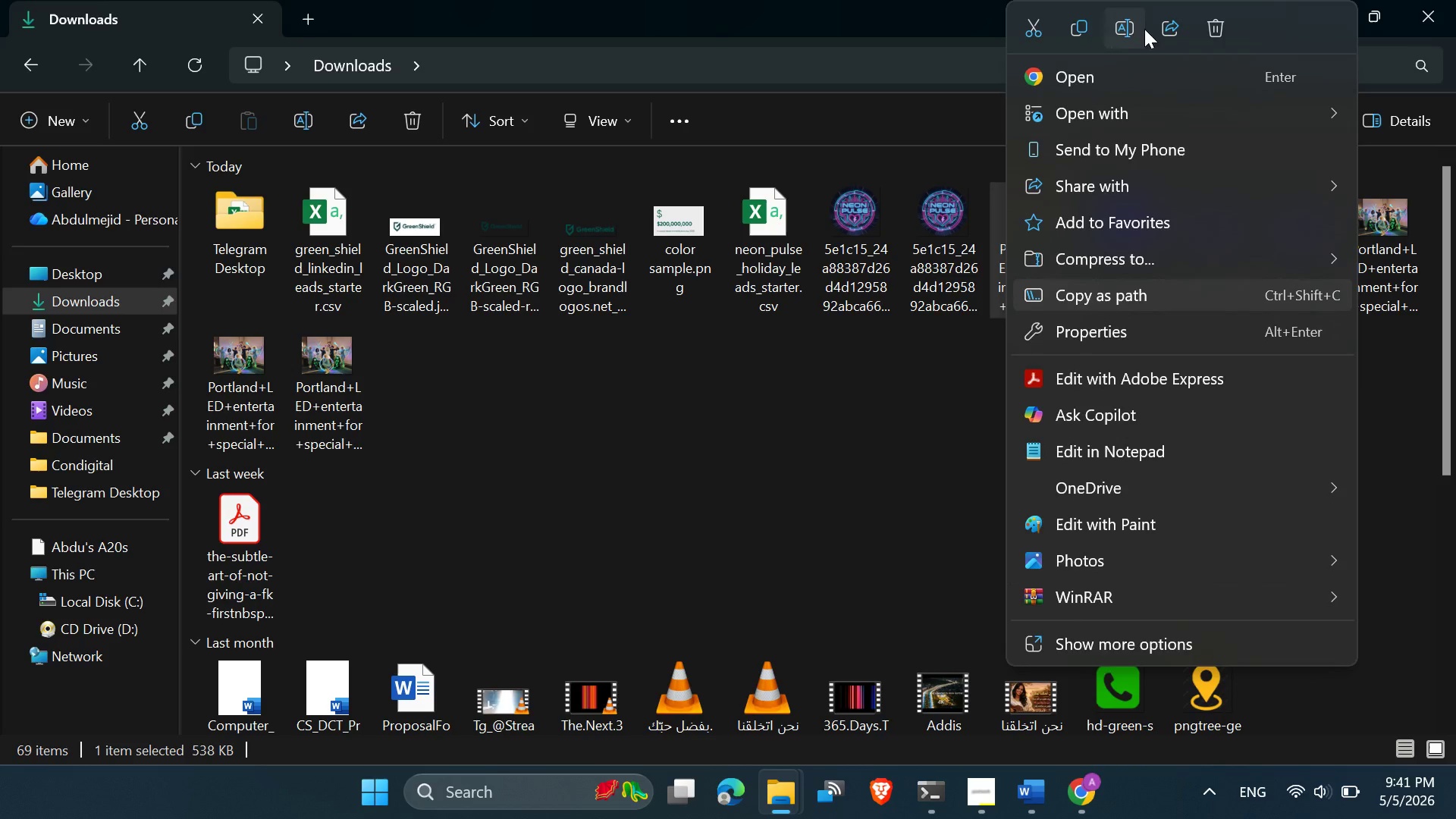 
left_click([1129, 18])
 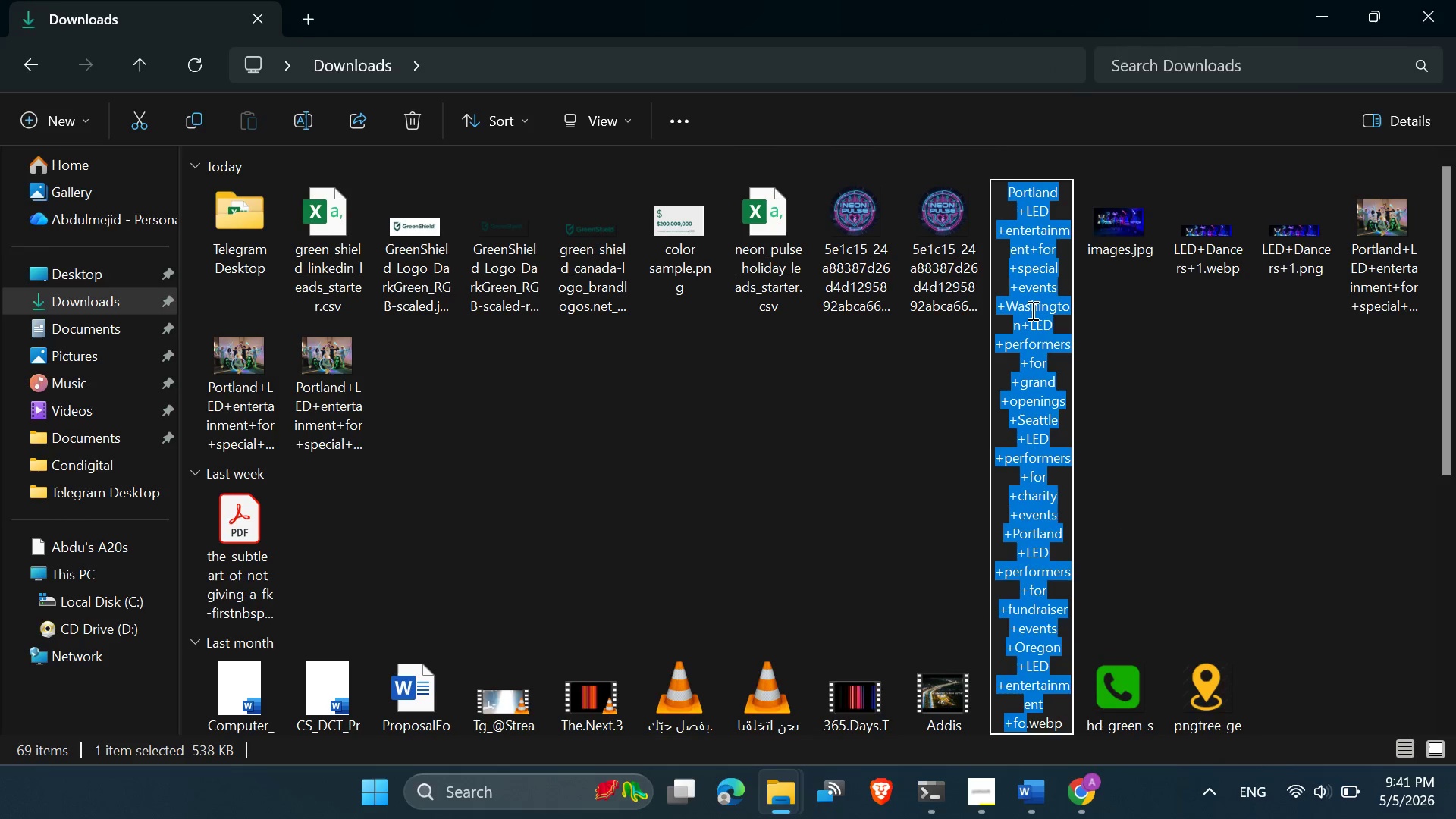 
type(images)
 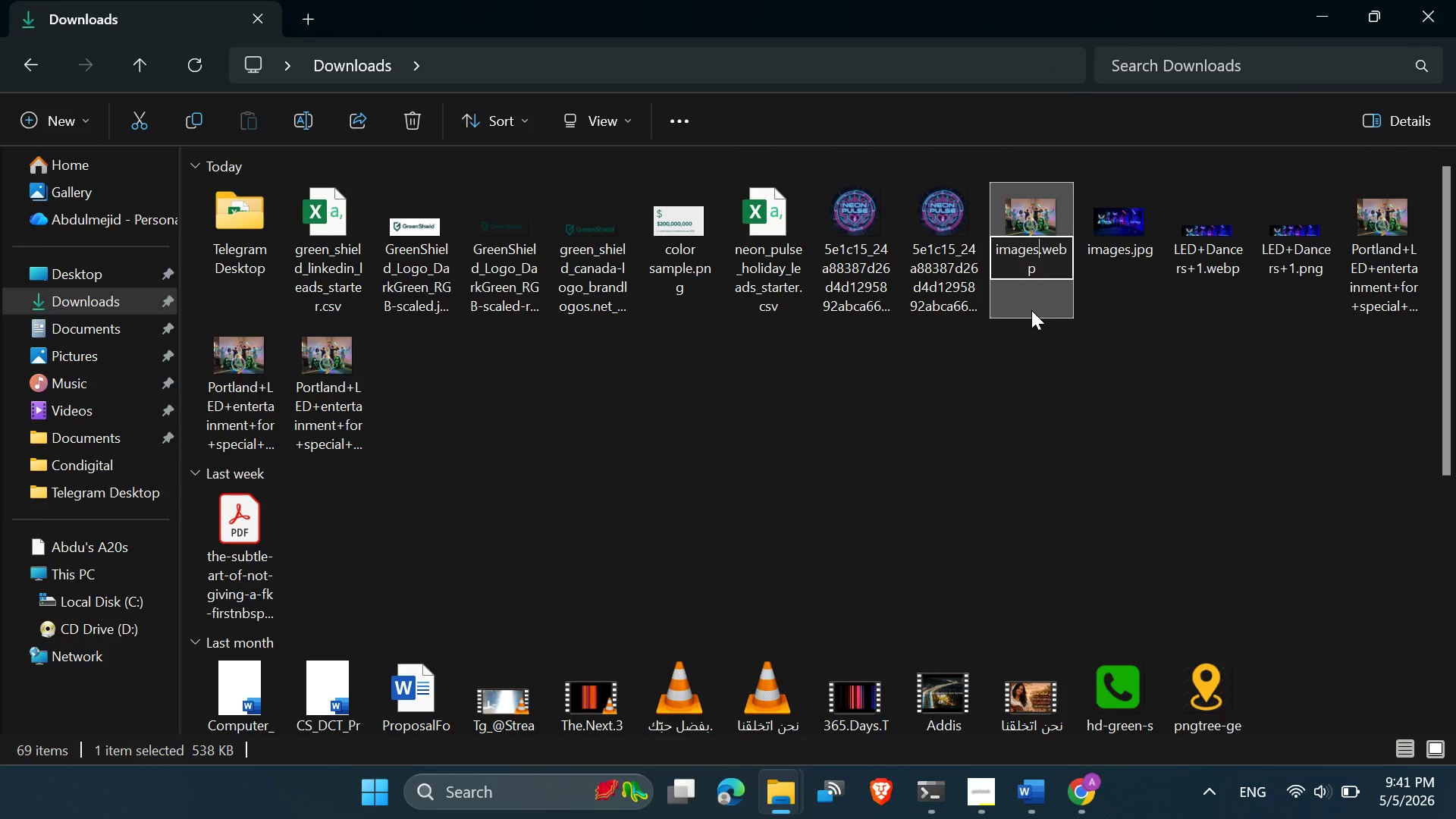 
key(Enter)
 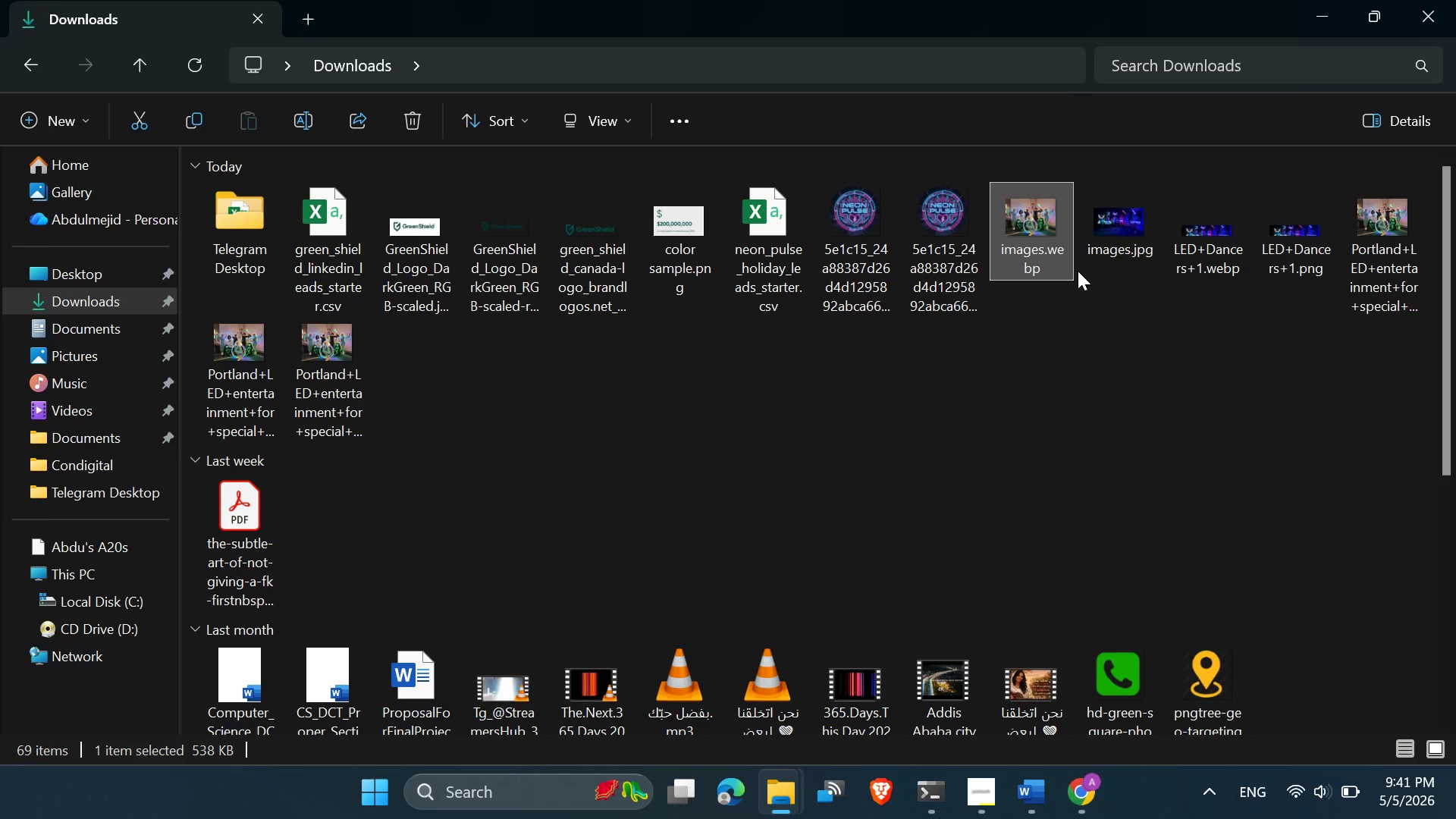 
mouse_move([1043, 287])
 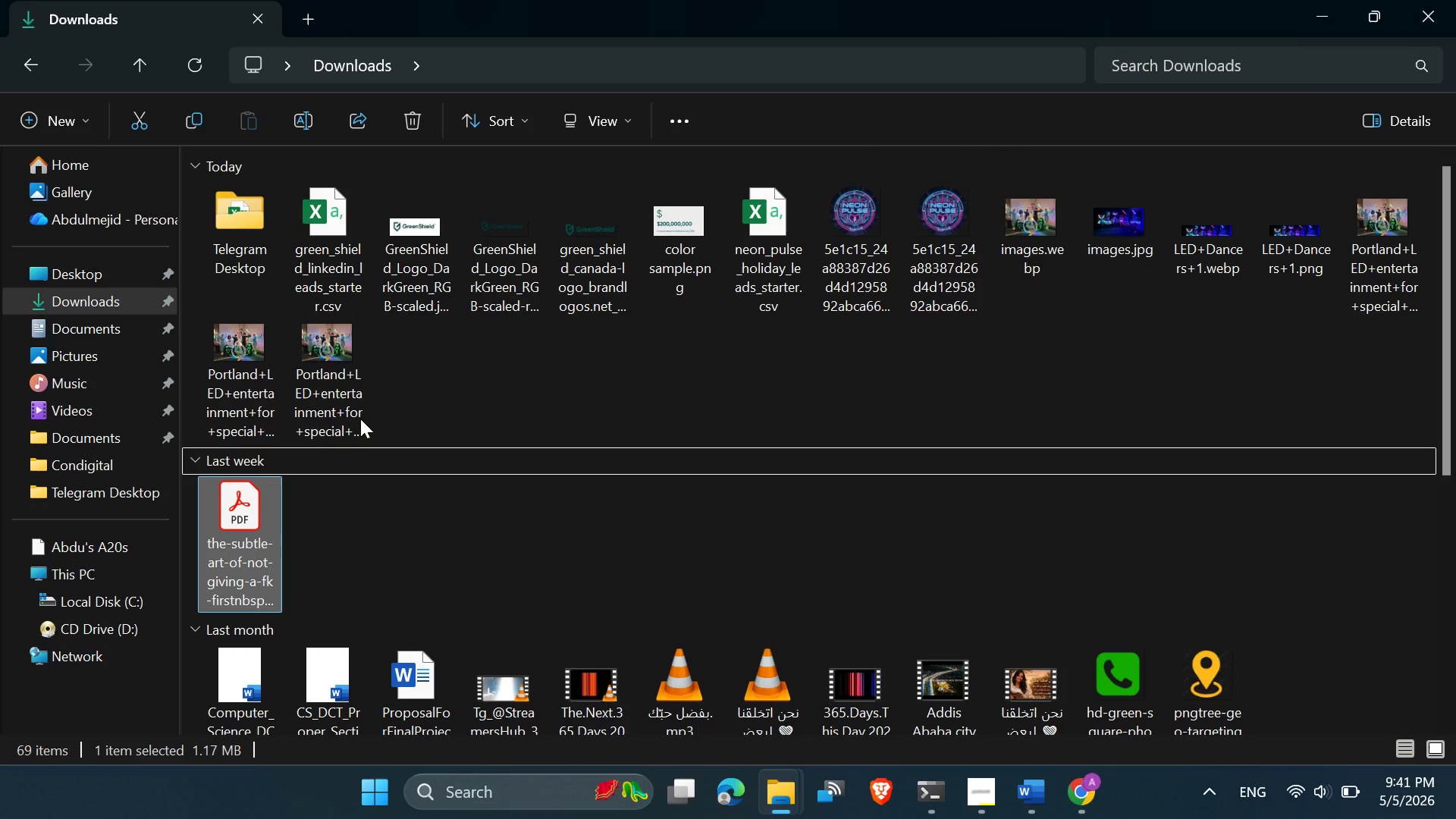 
left_click([322, 410])
 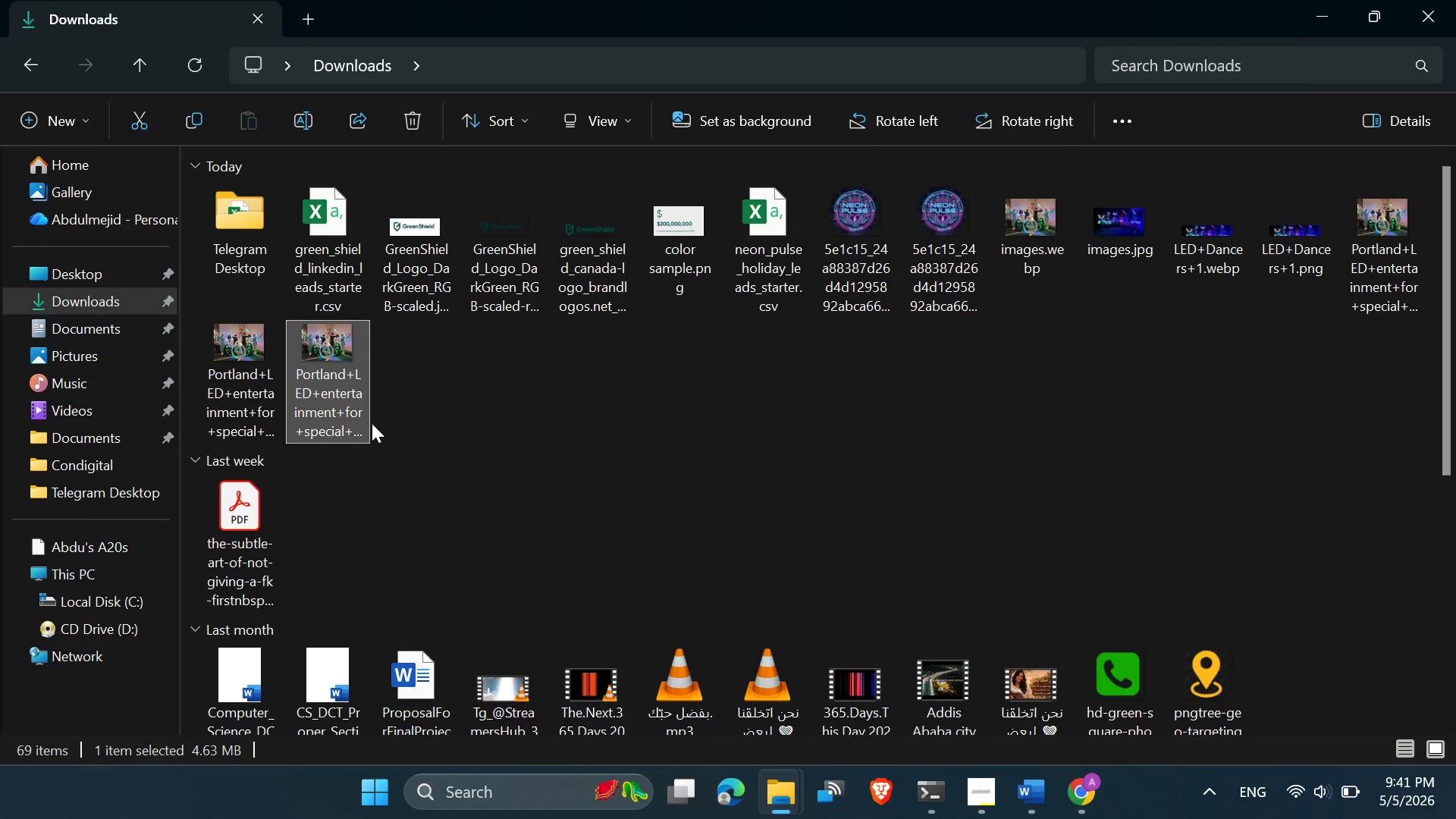 
mouse_move([340, 413])
 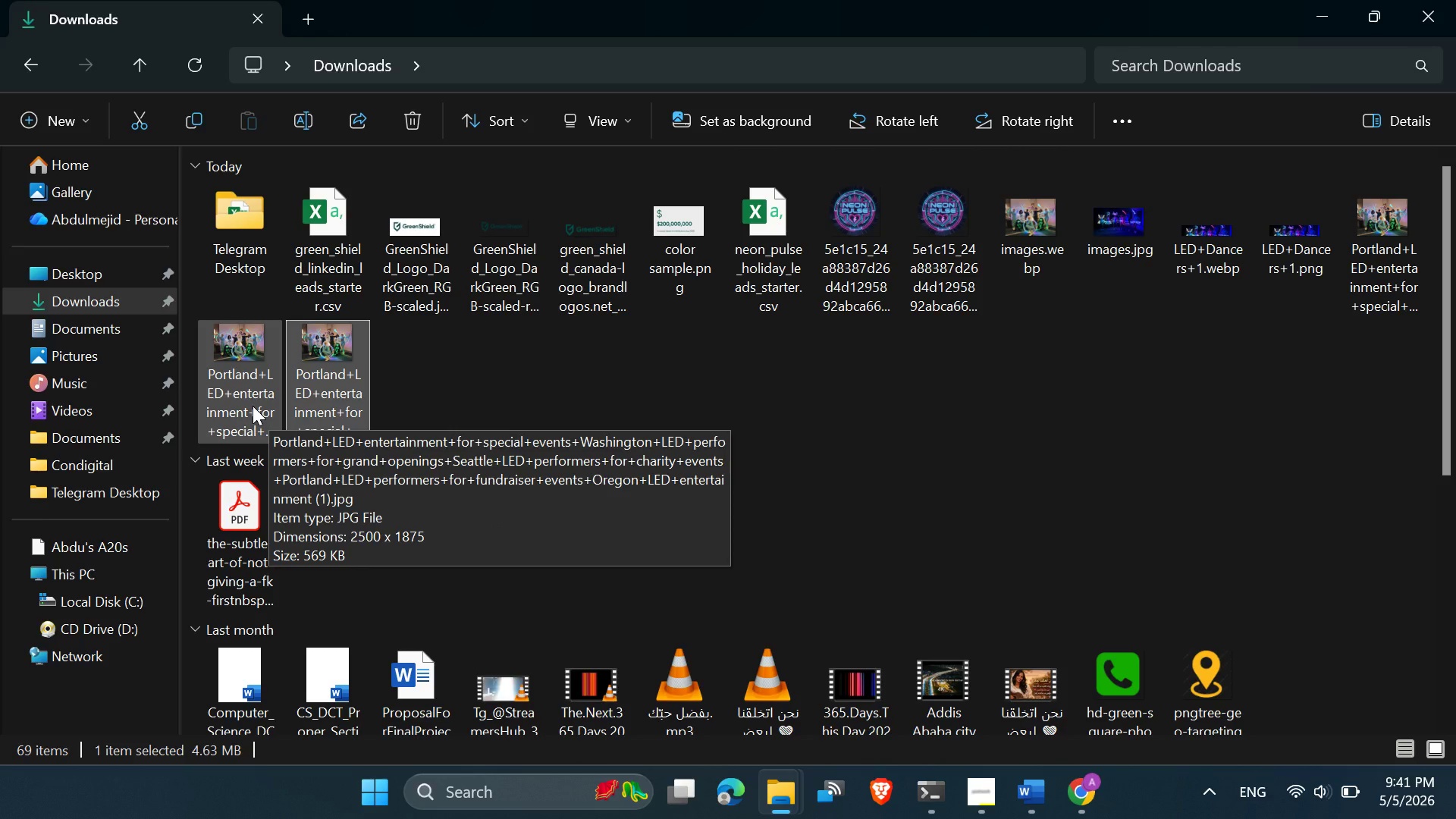 
right_click([253, 406])
 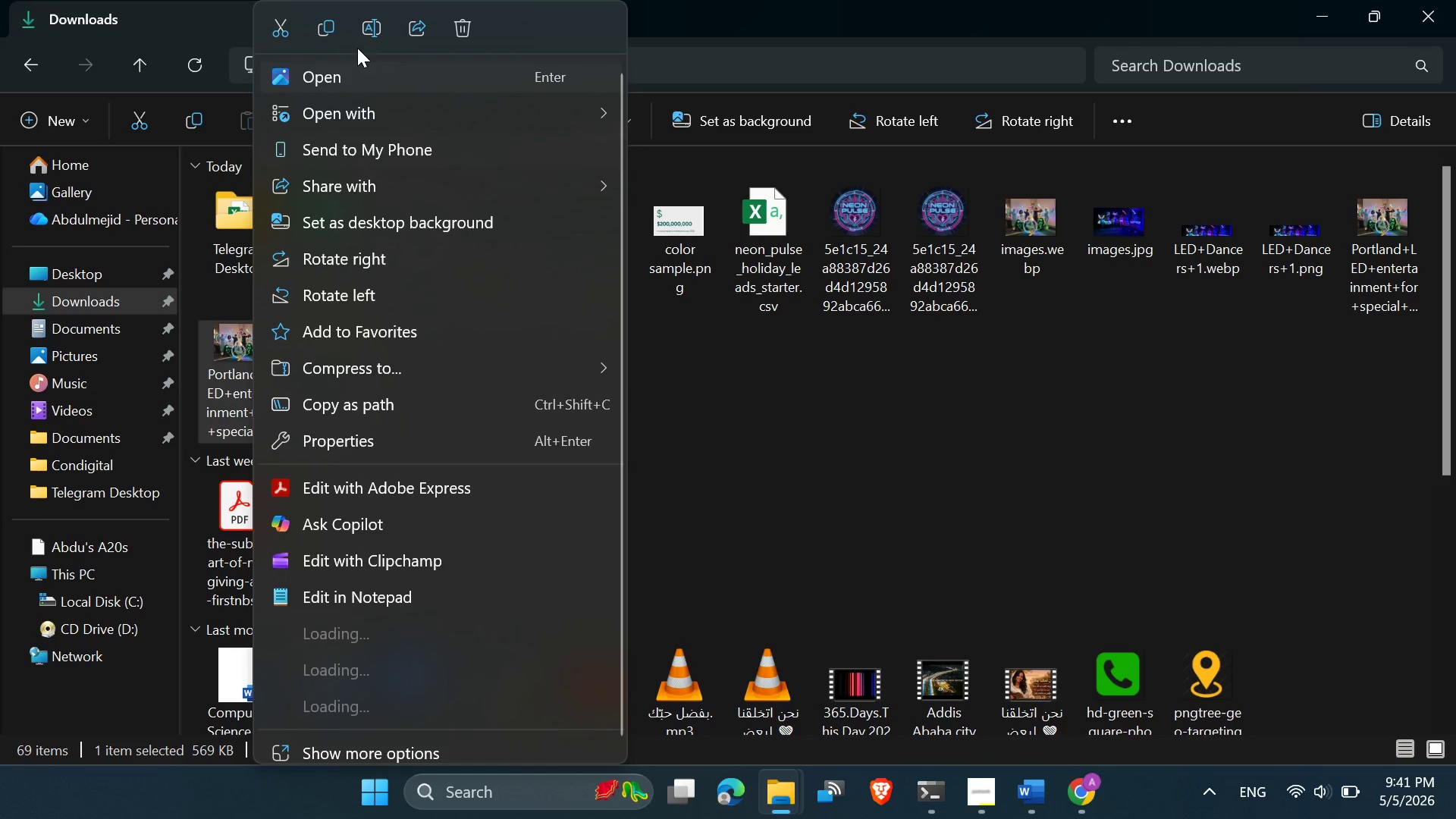 
left_click([364, 35])
 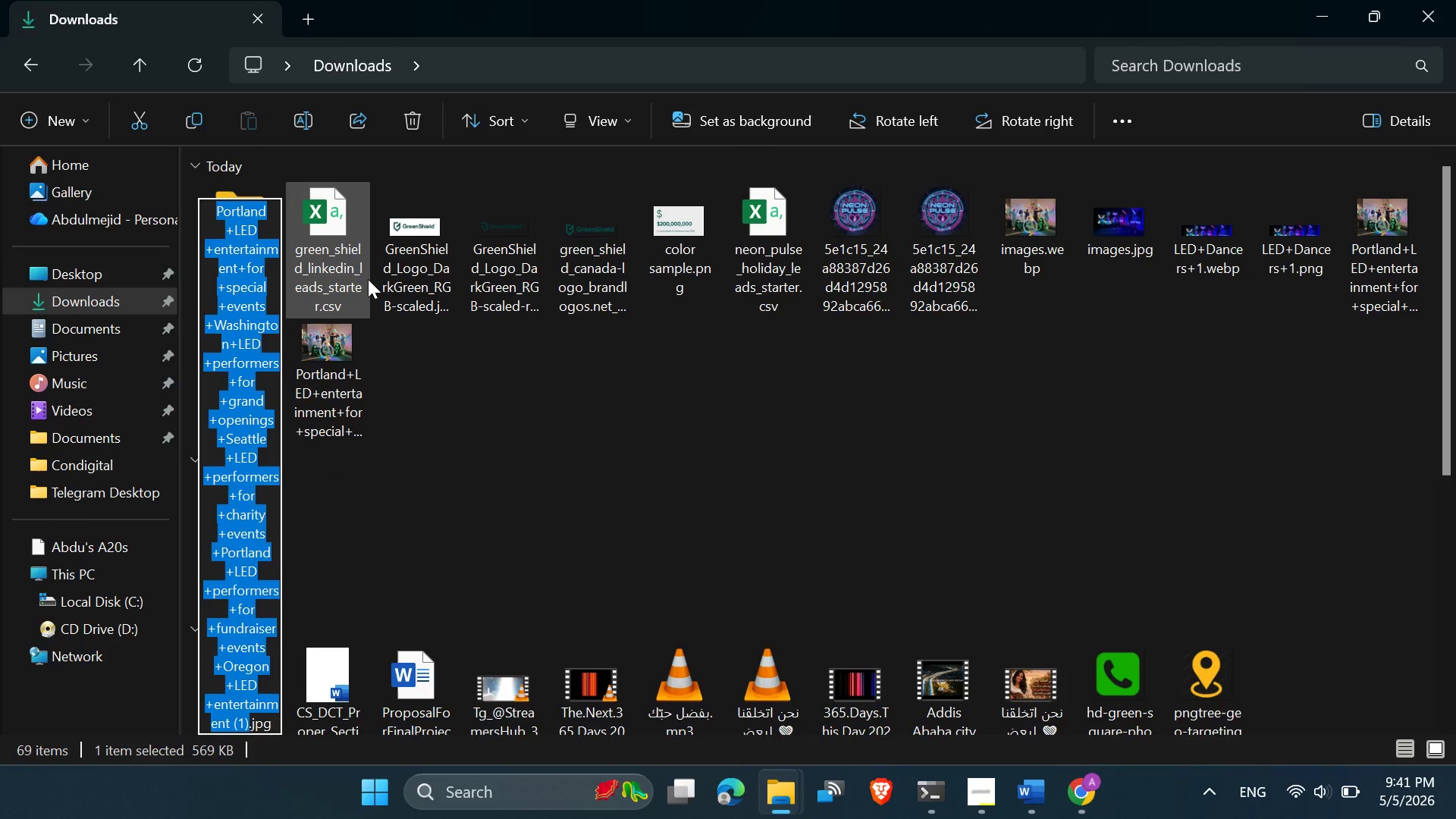 
type(glow imah)
key(Backspace)
type(ge)
 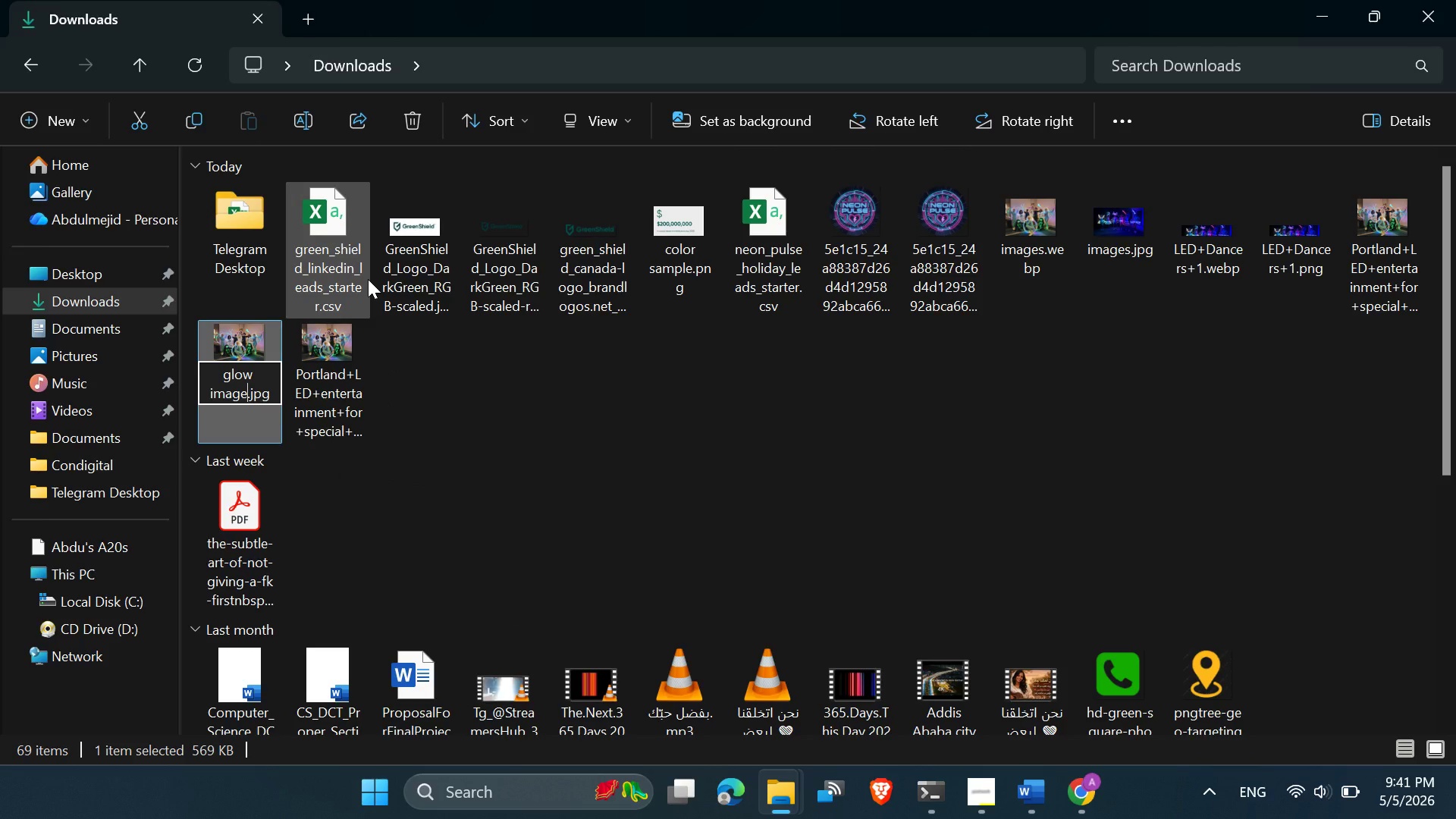 
key(Enter)
 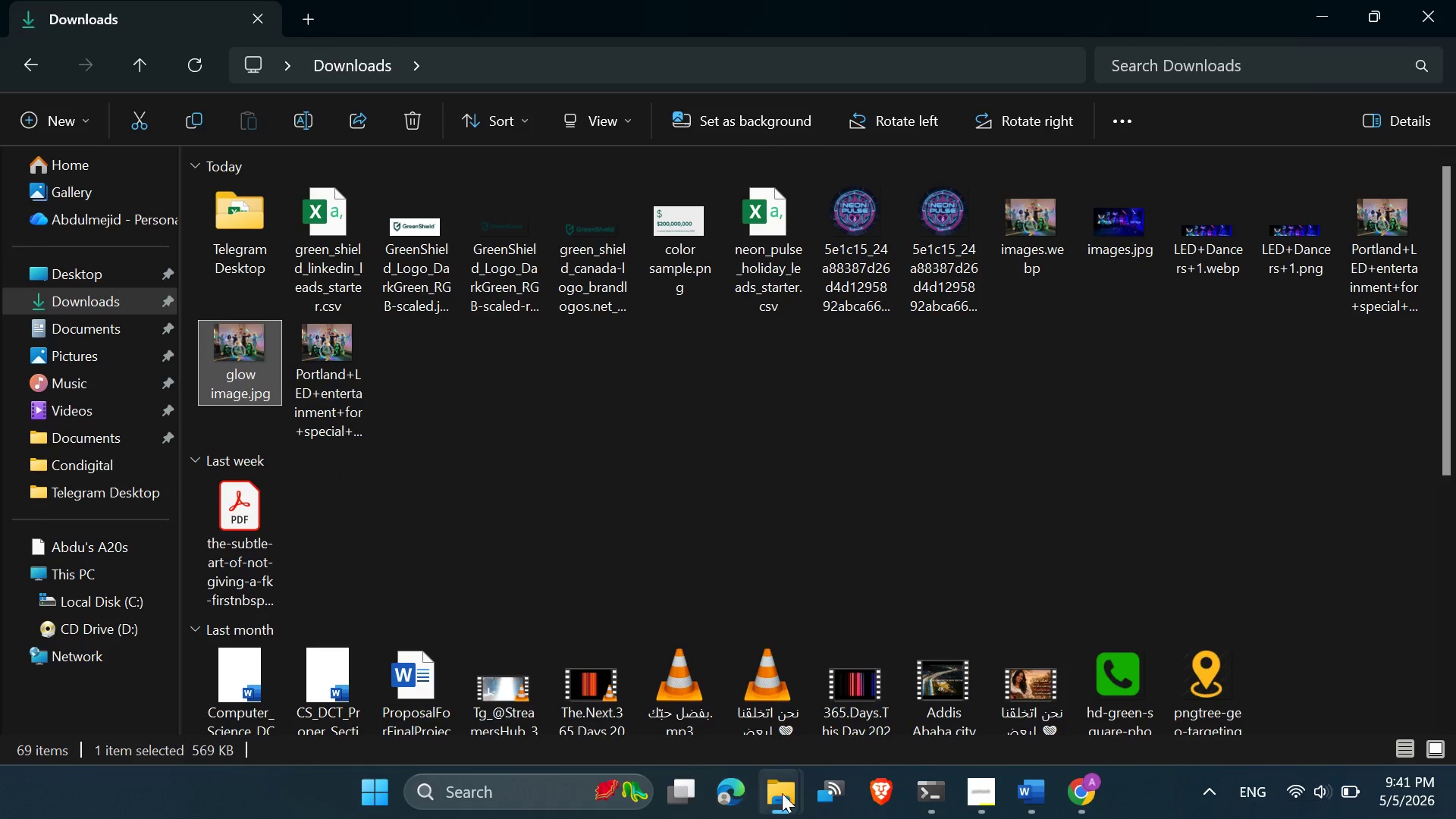 
left_click([1075, 790])
 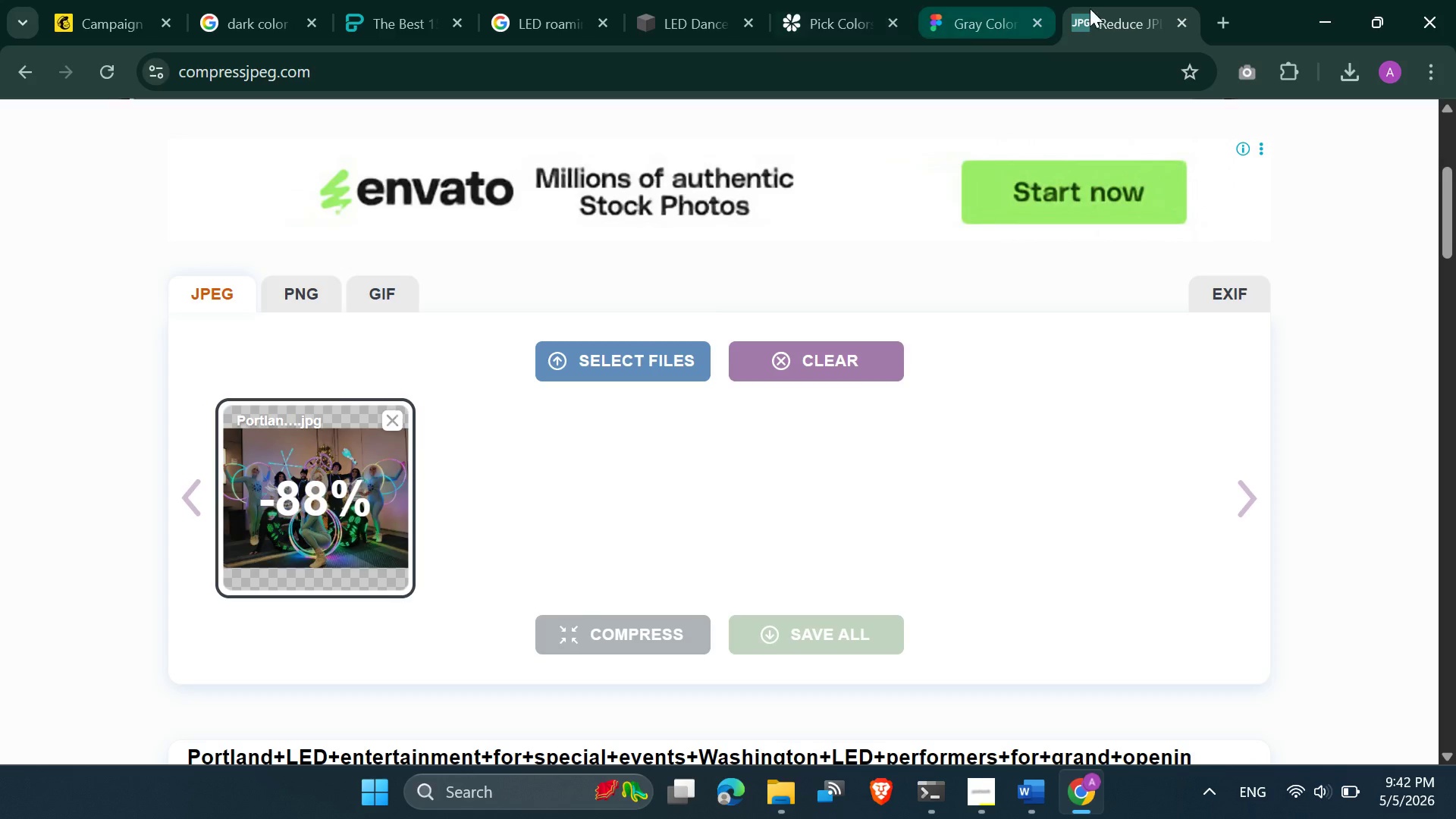 
left_click([1184, 16])
 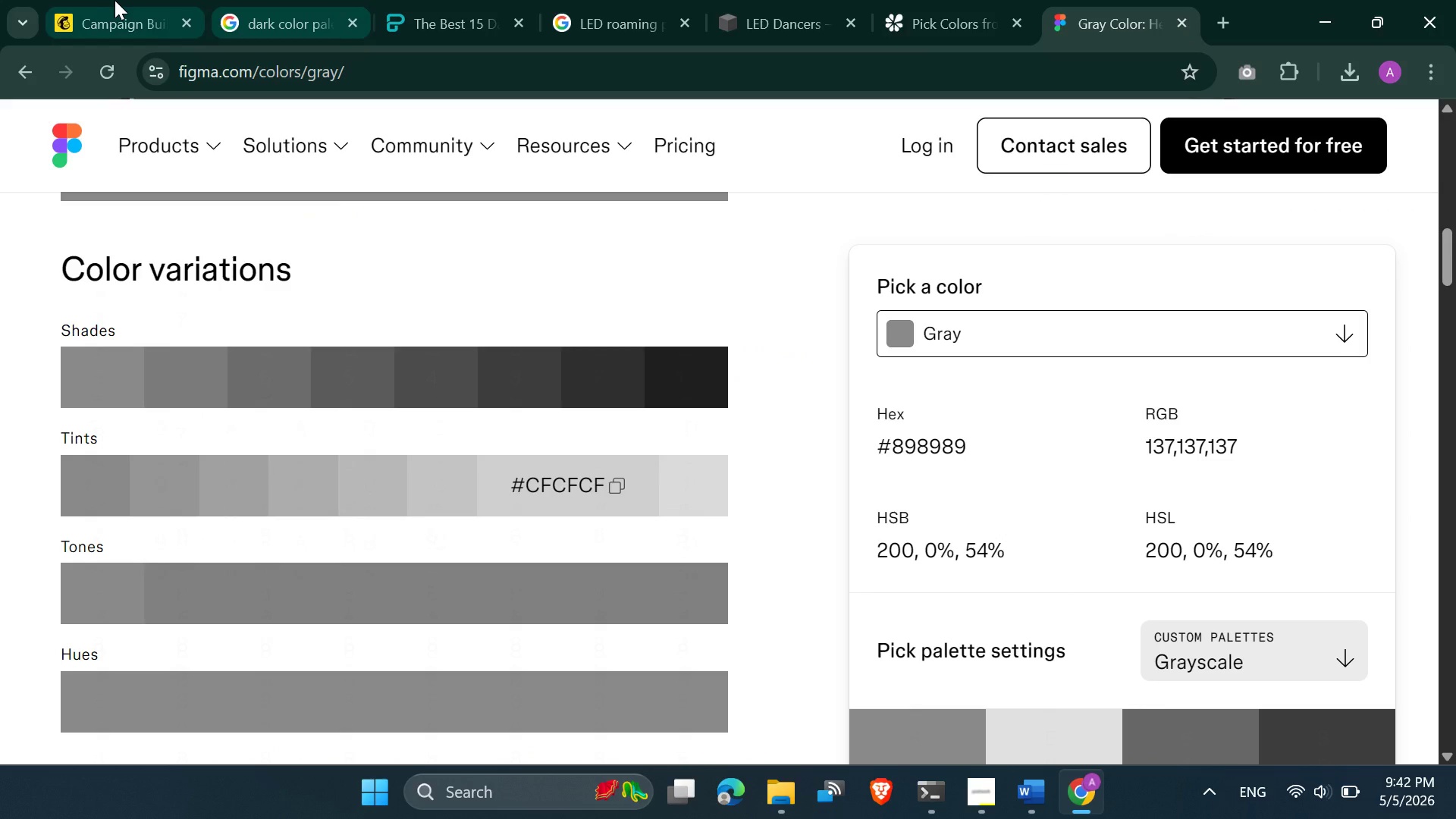 
left_click([104, 0])
 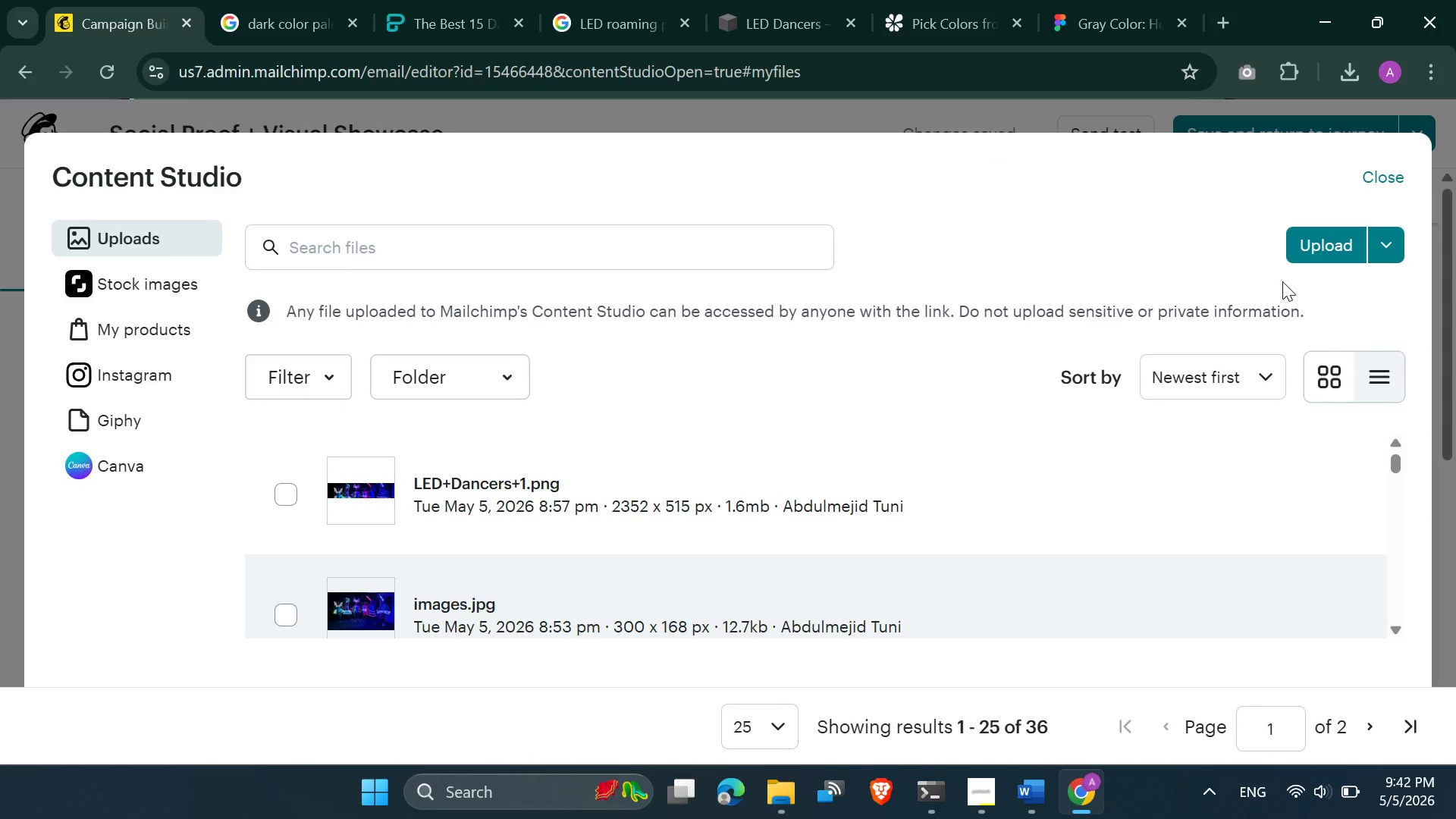 
left_click([1308, 262])
 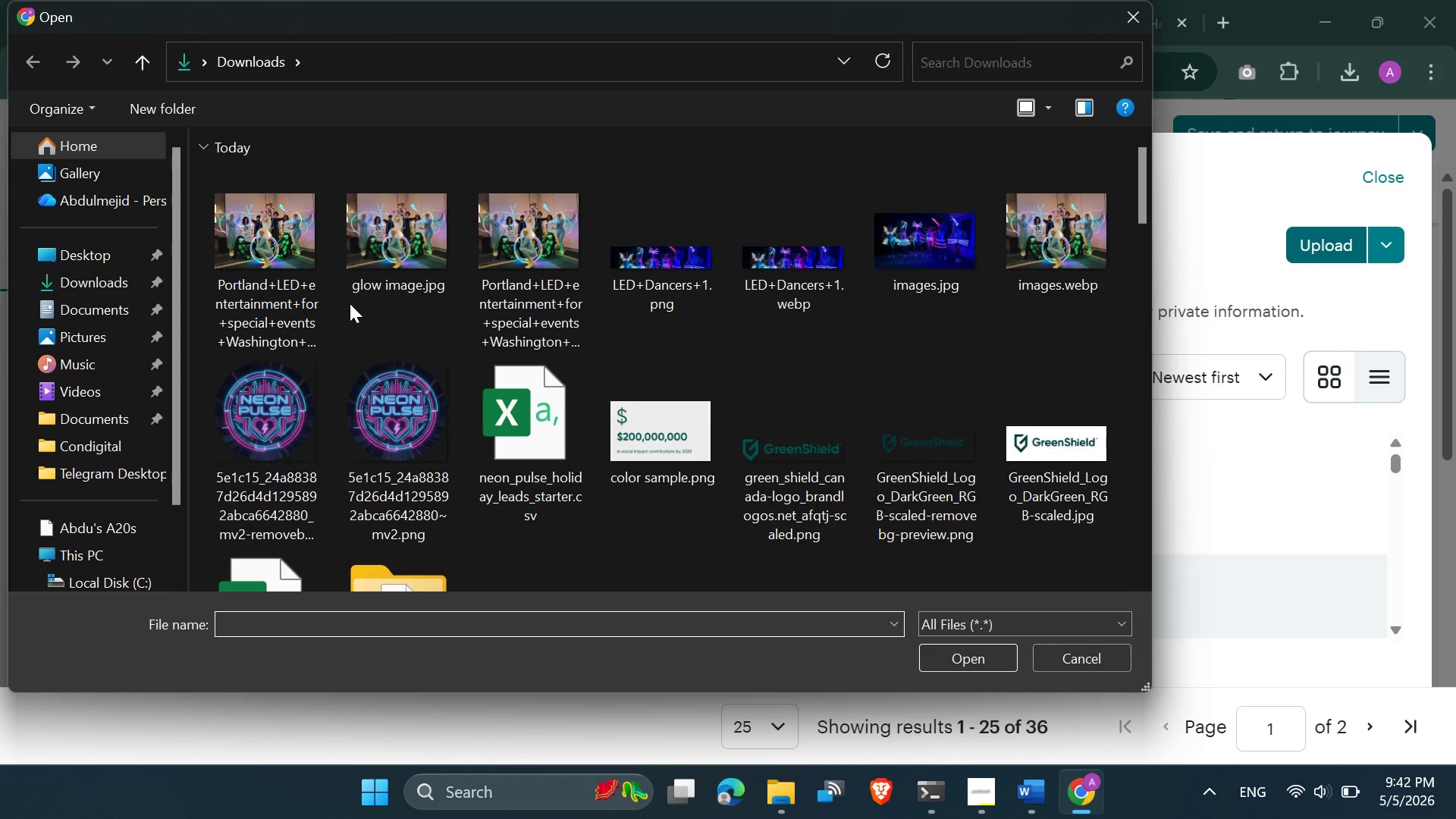 
double_click([412, 273])
 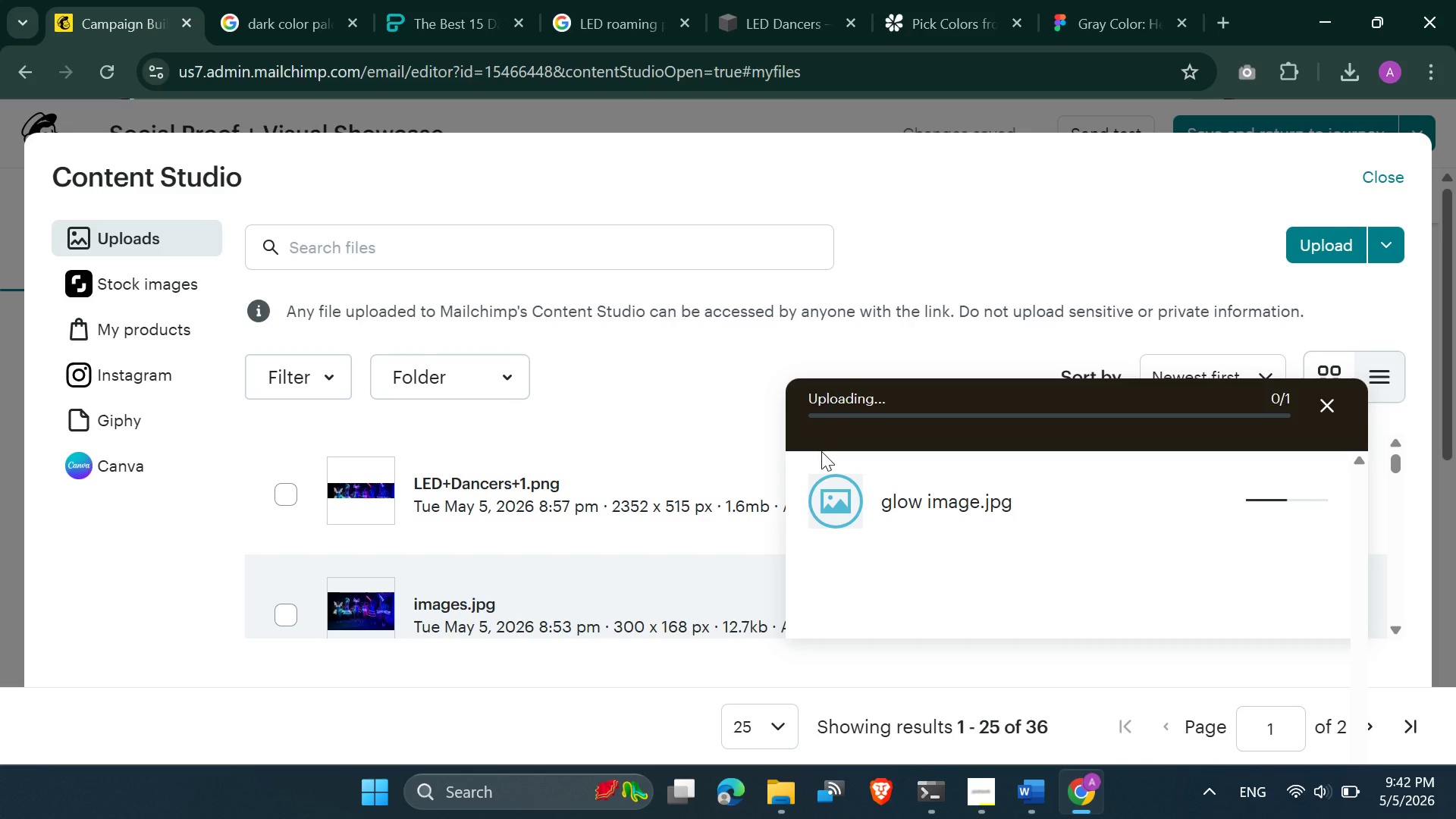 
wait(7.56)
 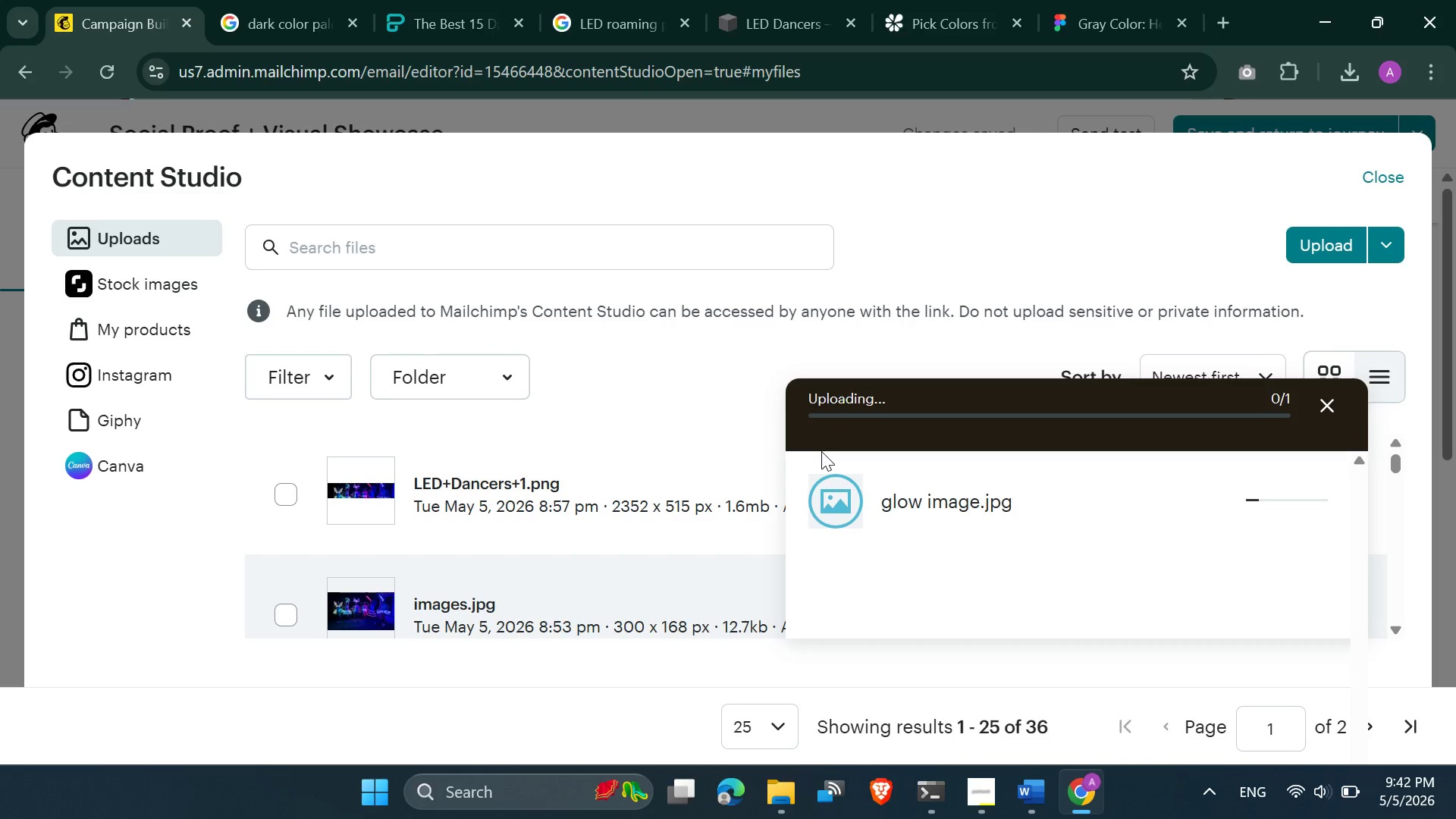 
left_click([979, 808])